 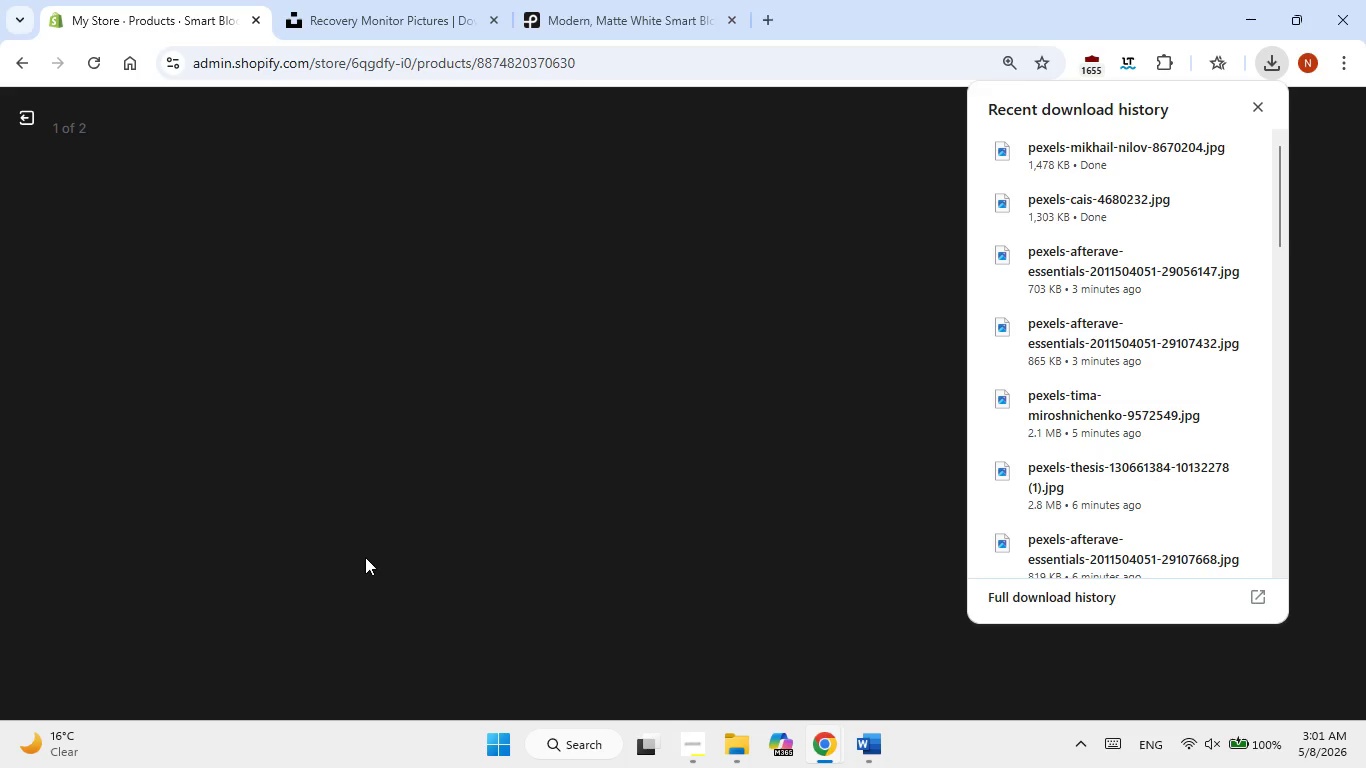 
left_click([1258, 110])
 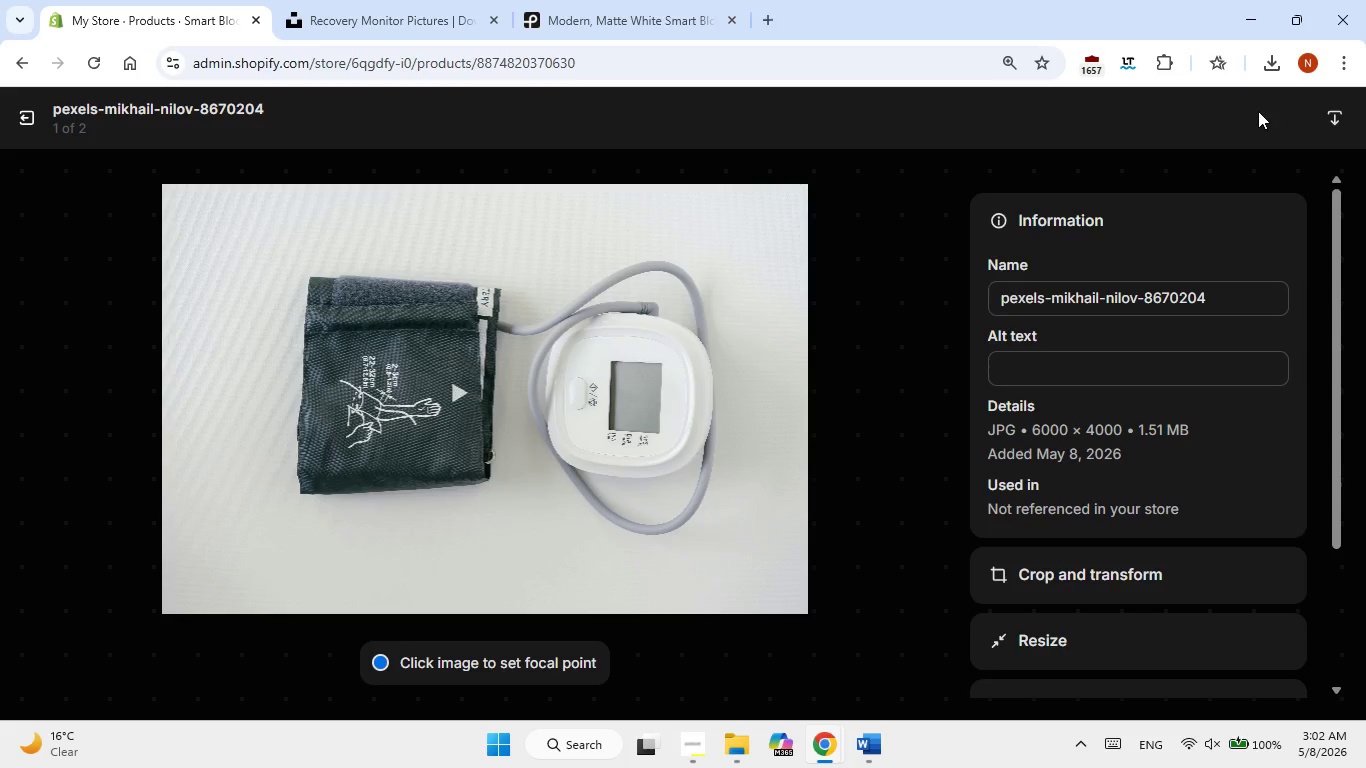 
left_click([1079, 356])
 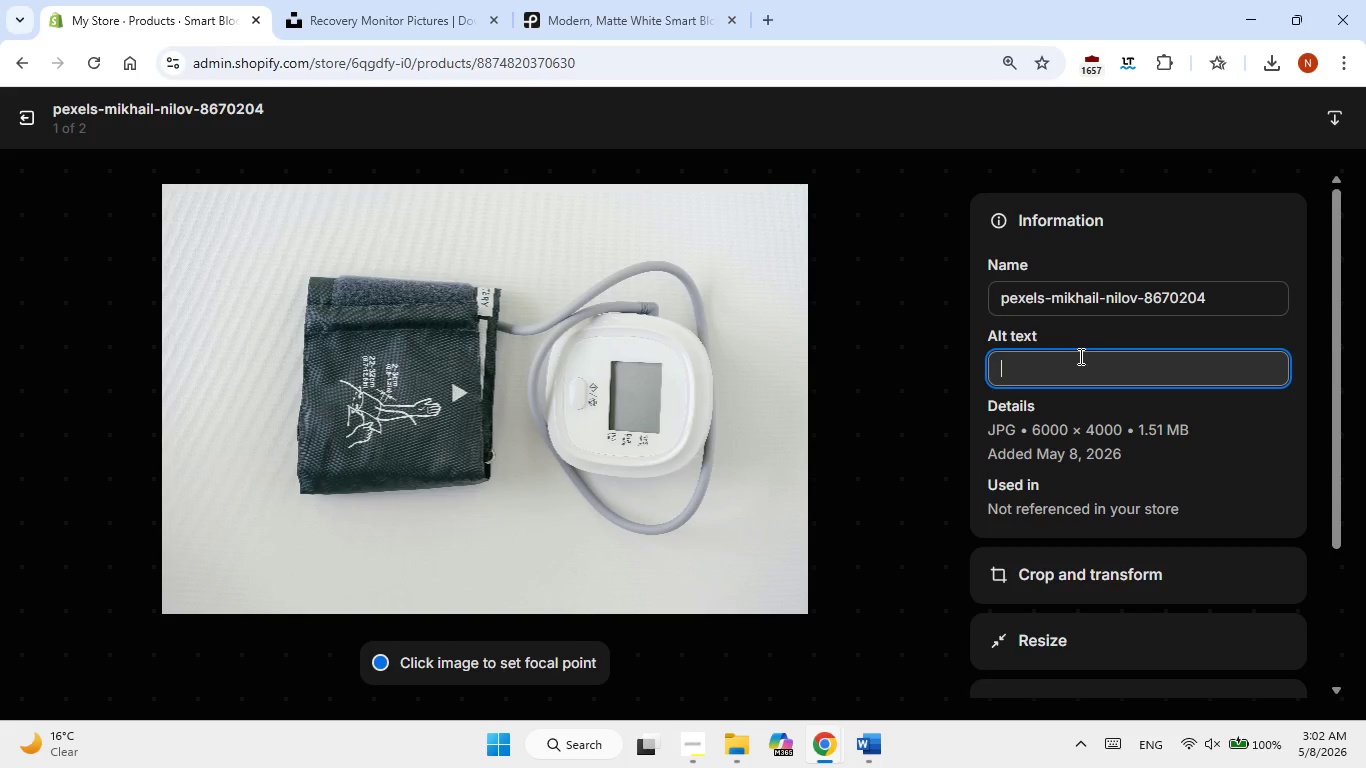 
right_click([1079, 356])
 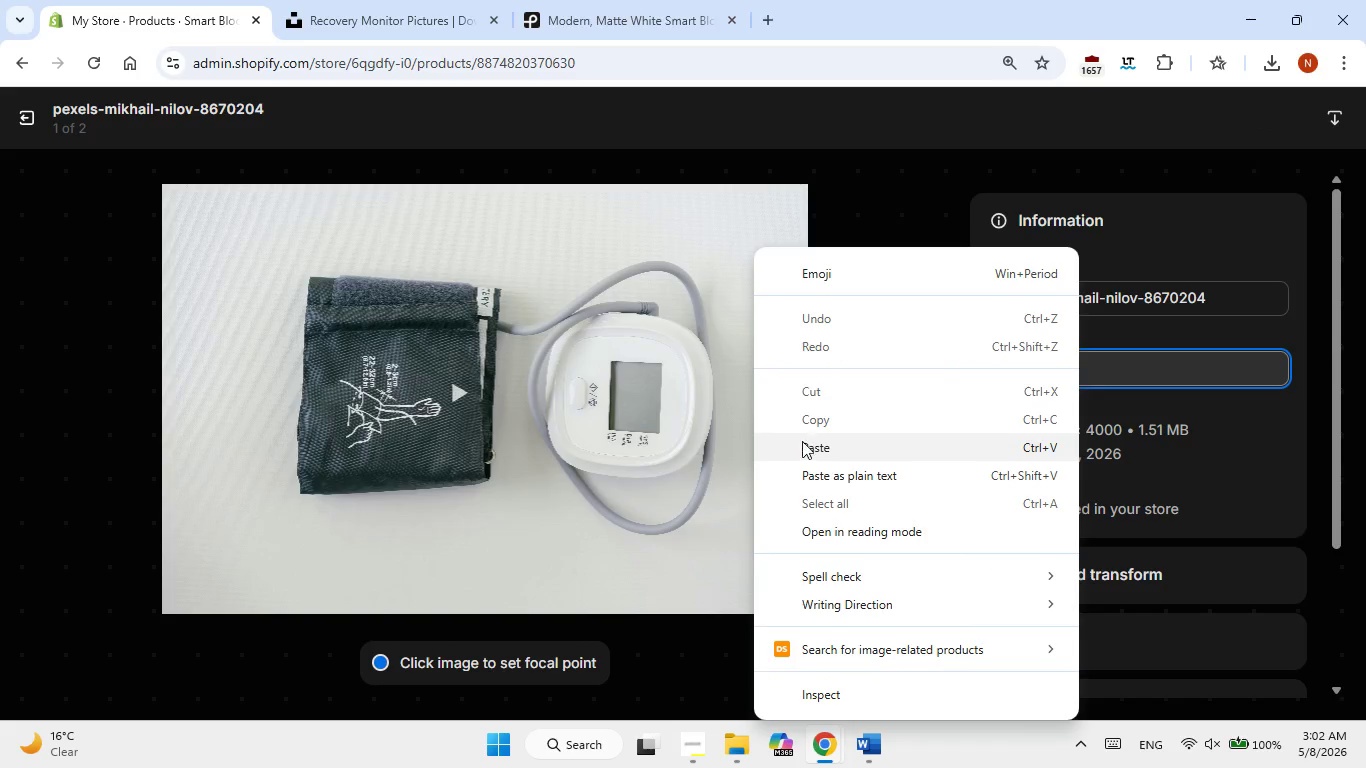 
left_click([801, 443])
 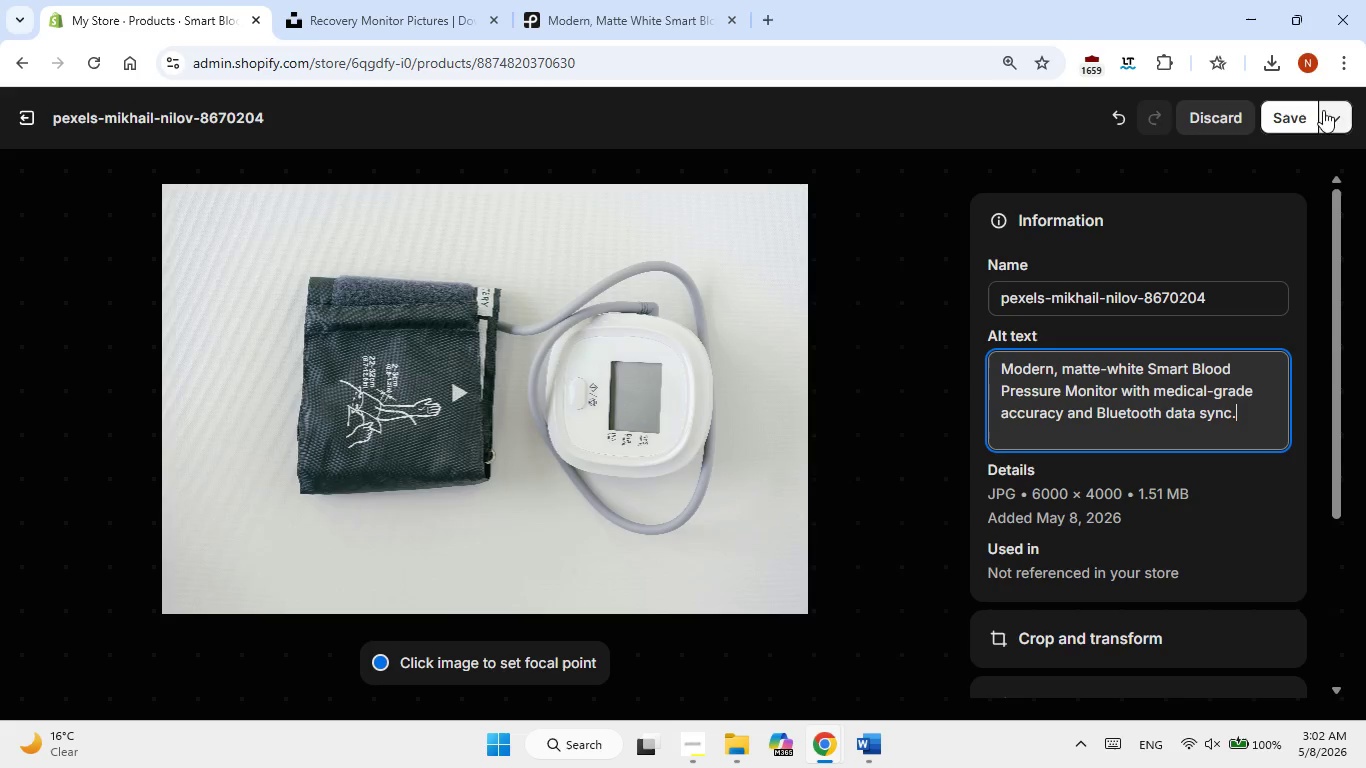 
left_click([1298, 120])
 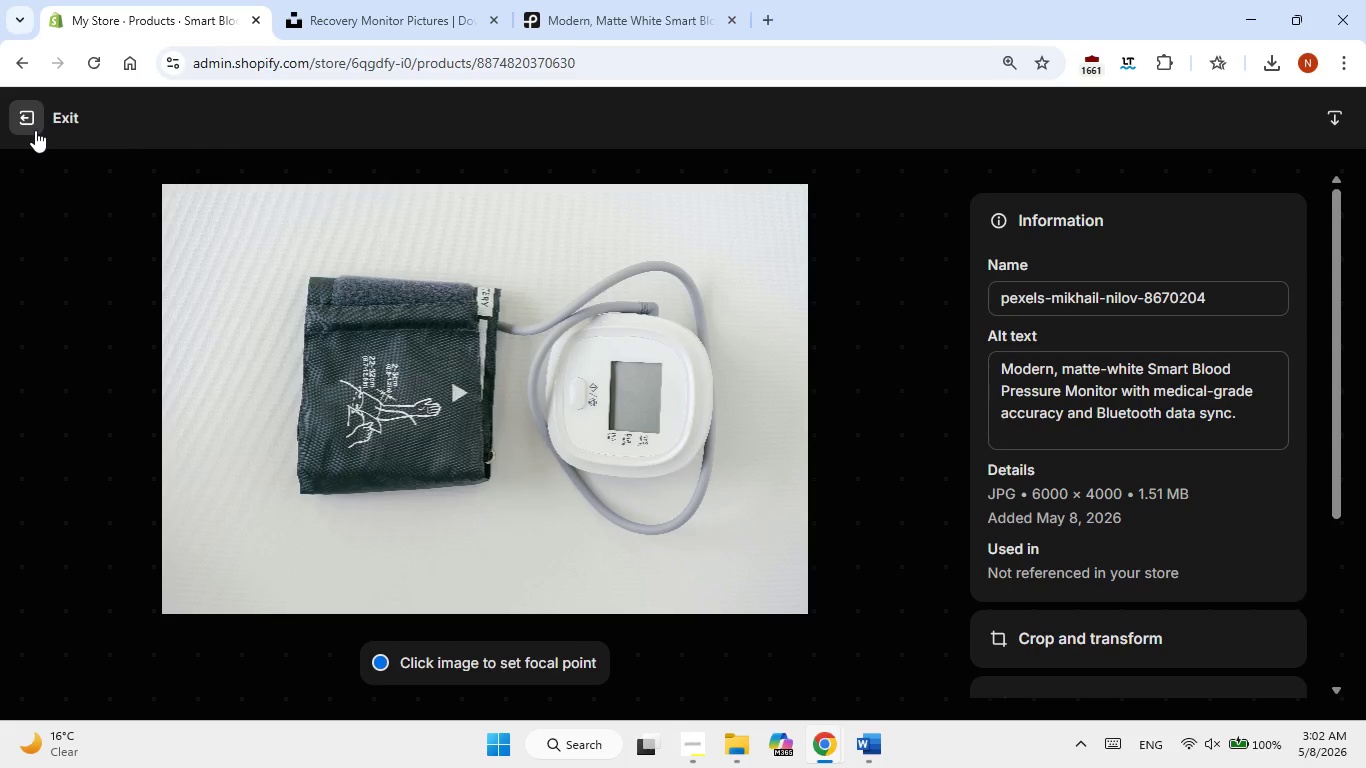 
left_click([35, 130])
 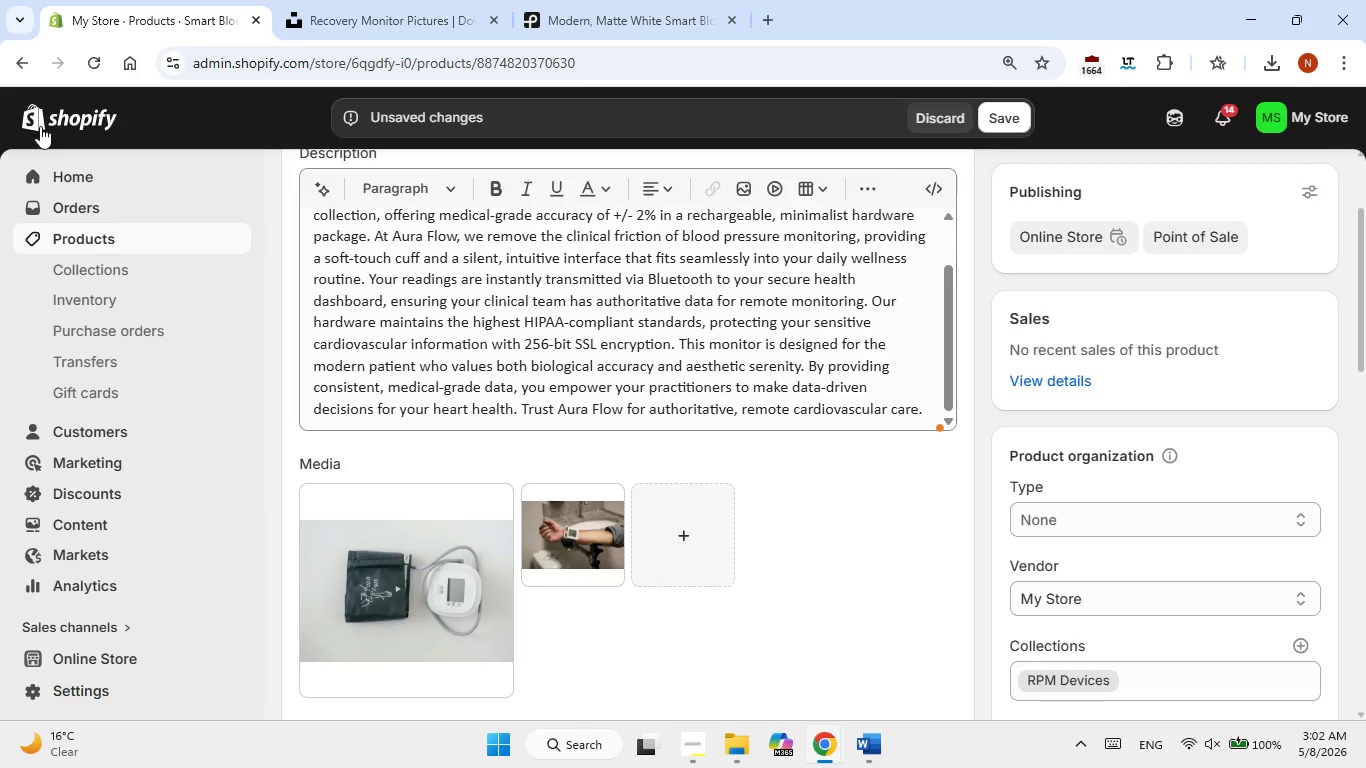 
wait(7.98)
 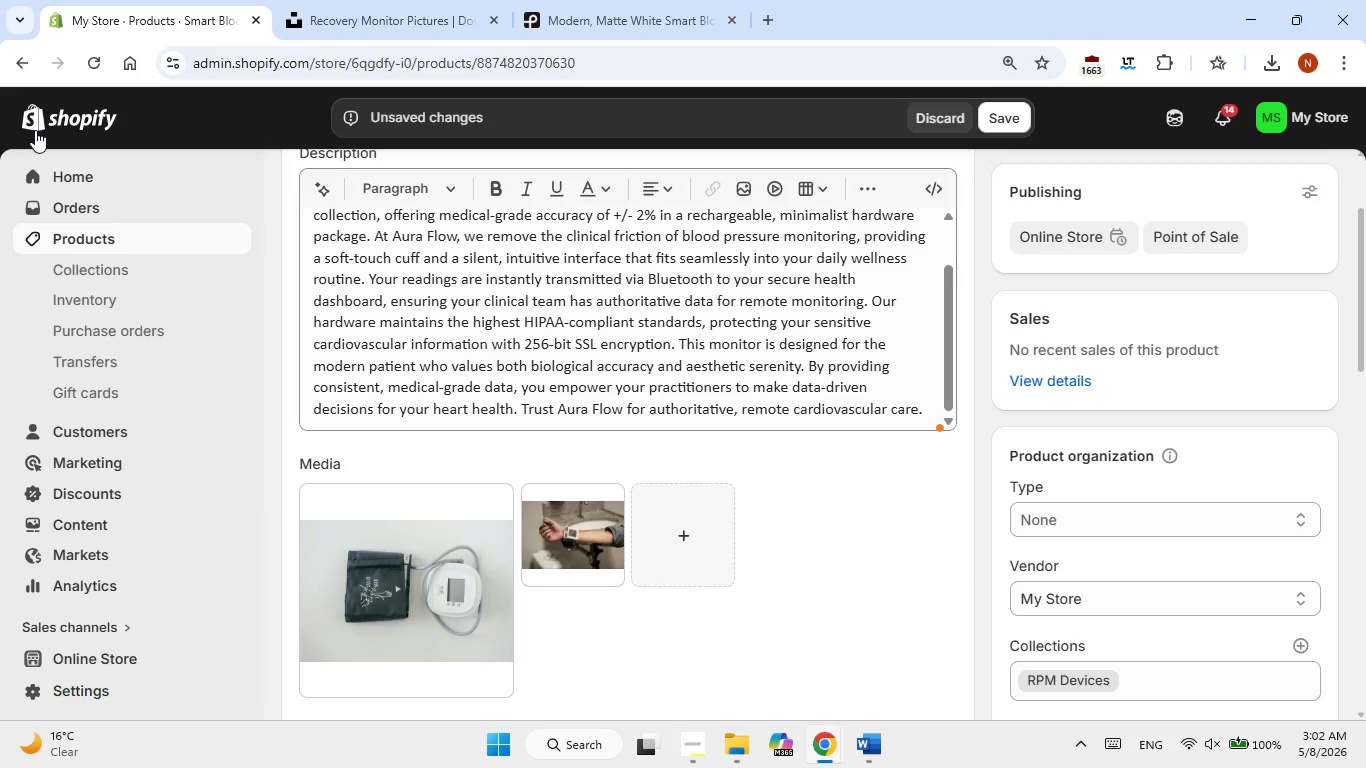 
left_click([542, 502])
 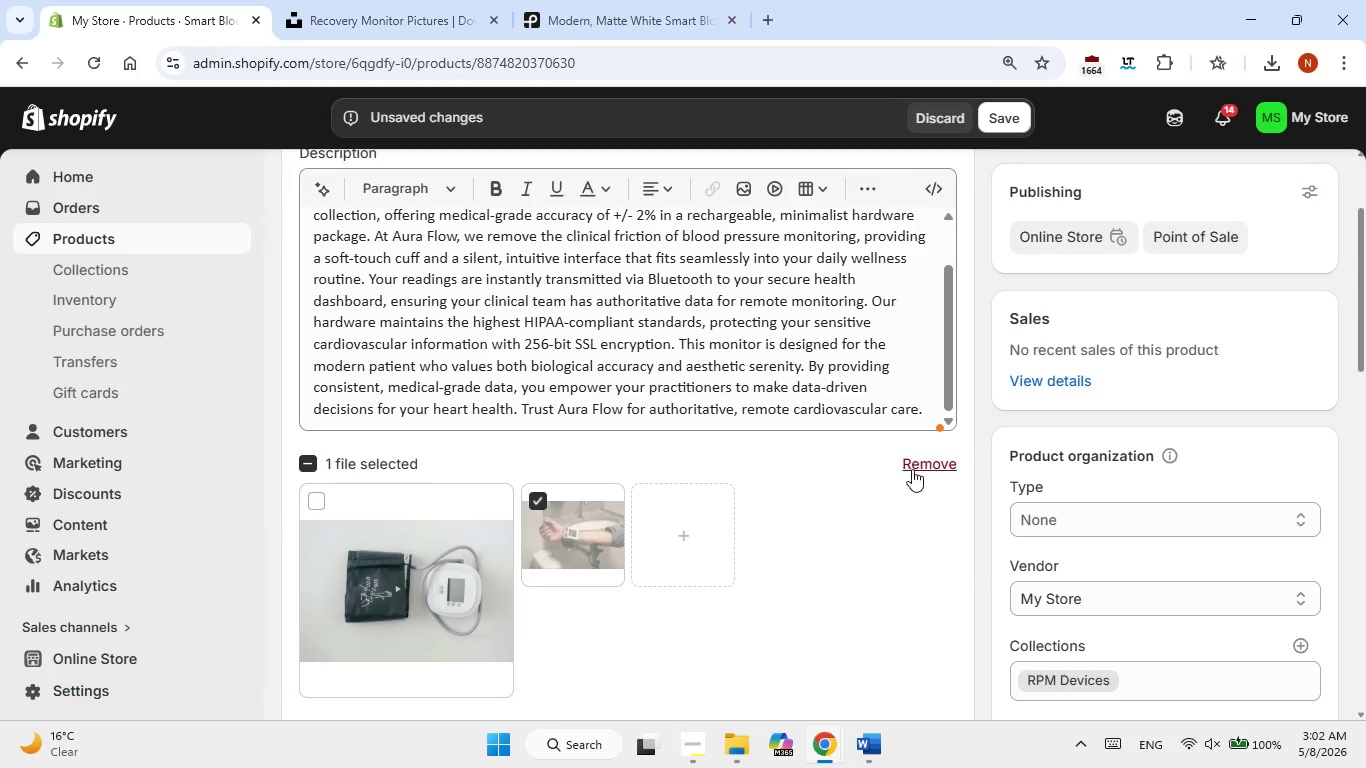 
left_click([913, 469])
 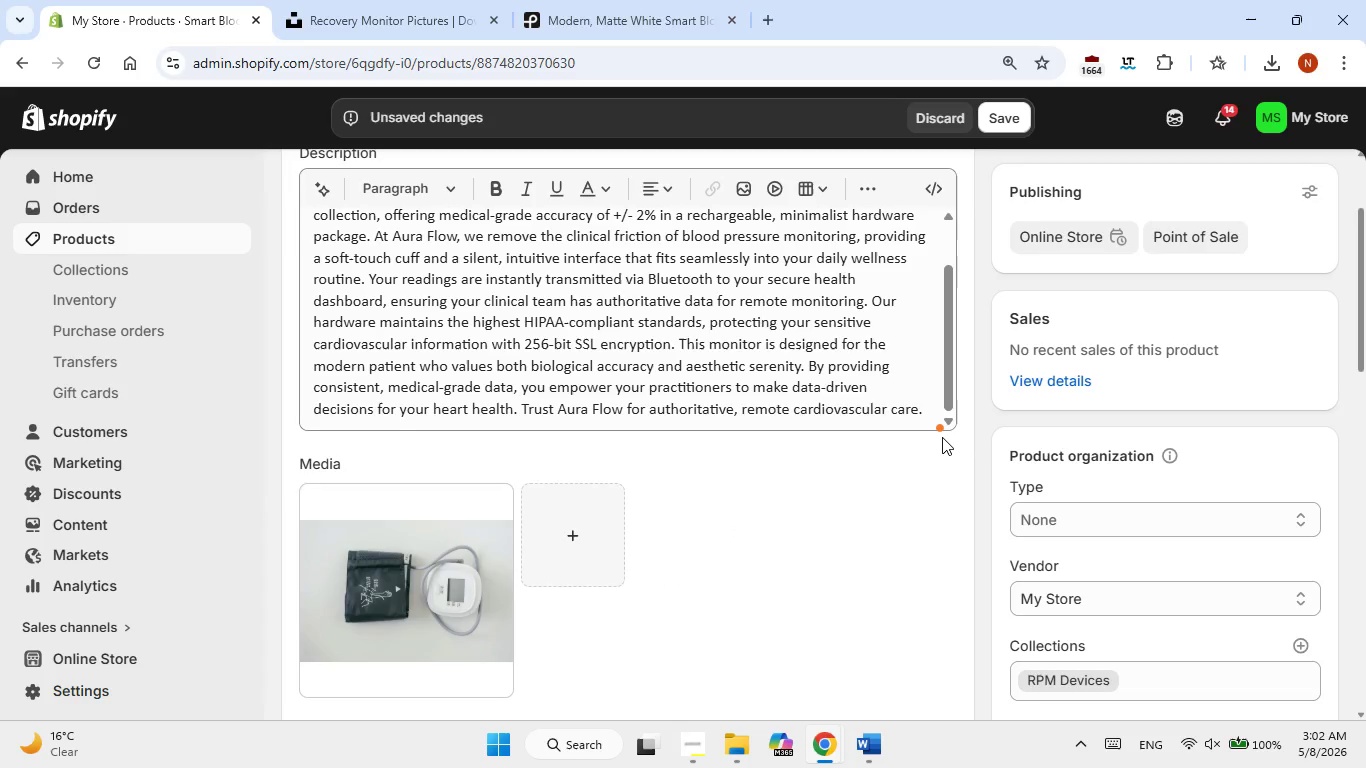 
scroll: coordinate [942, 437], scroll_direction: down, amount: 2.0
 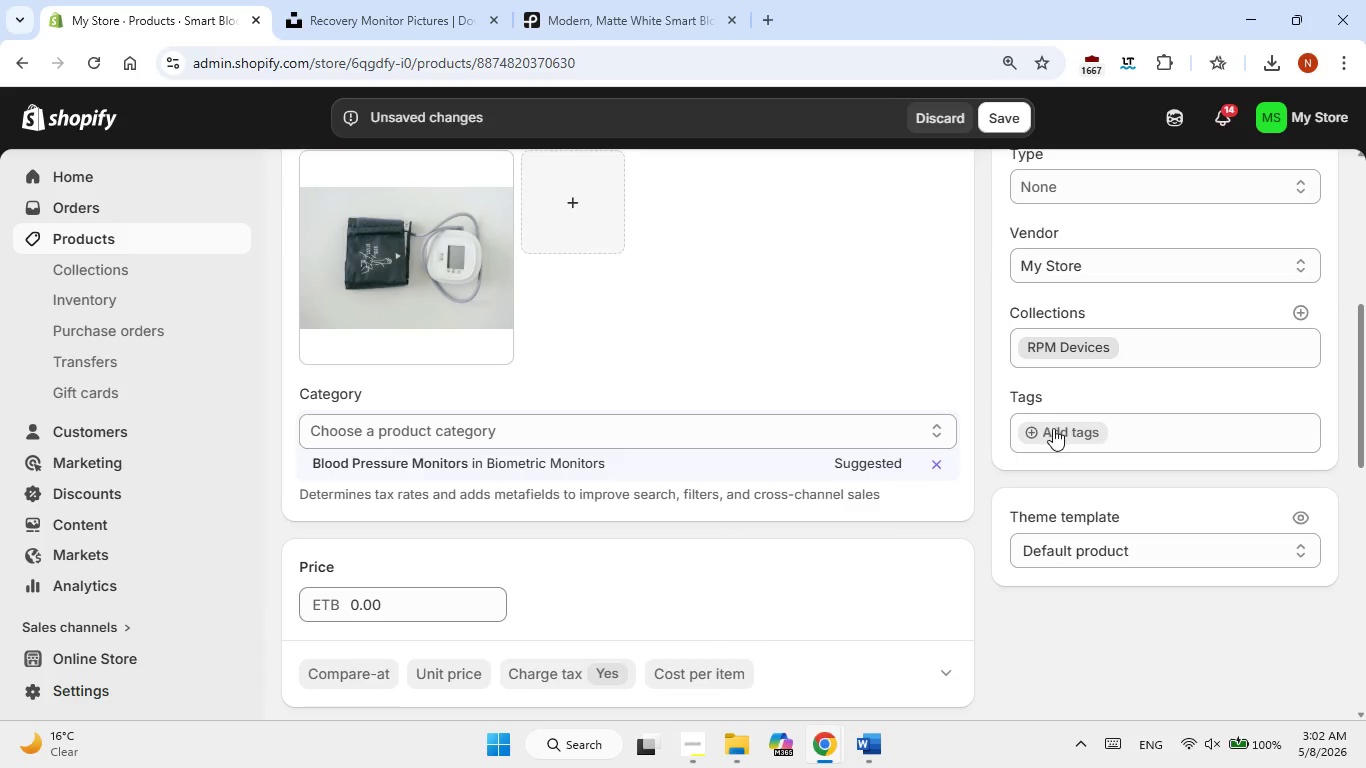 
left_click([1053, 428])
 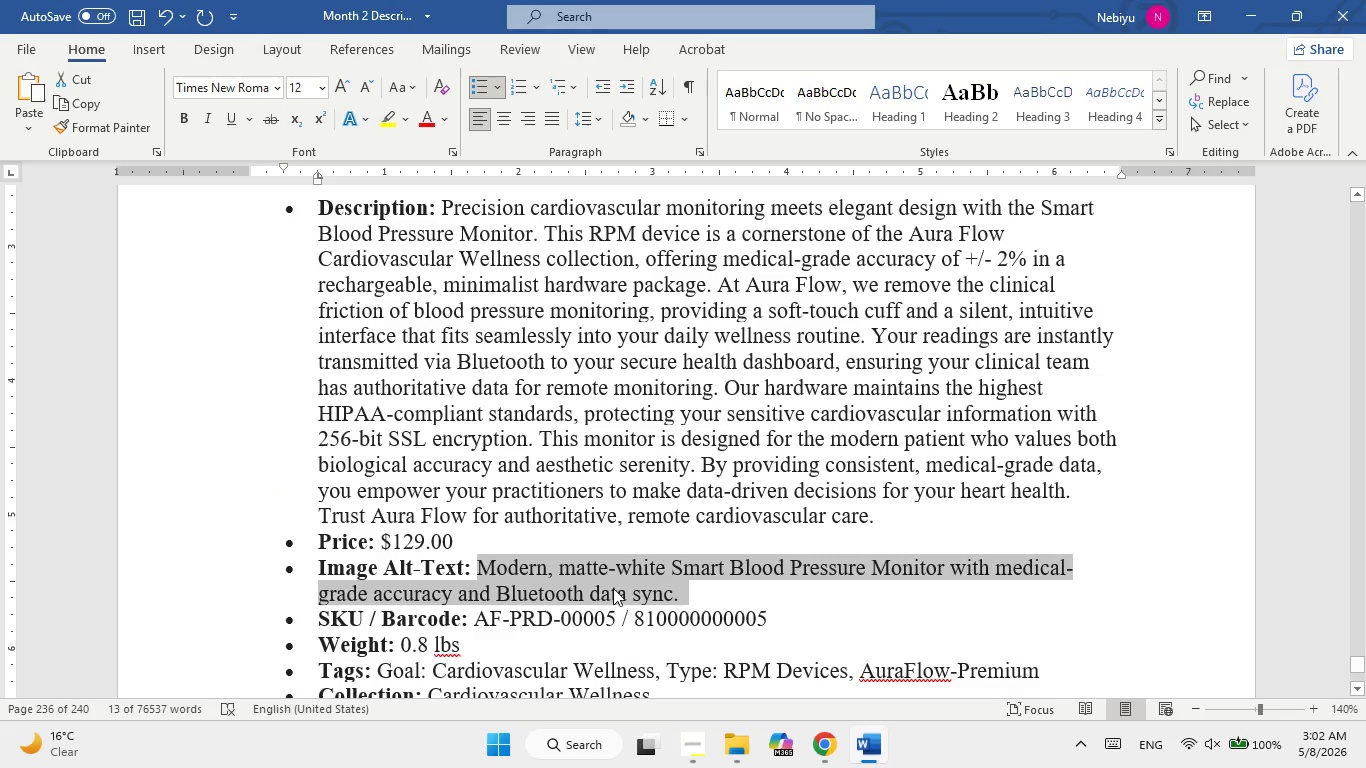 
scroll: coordinate [442, 566], scroll_direction: down, amount: 2.0
 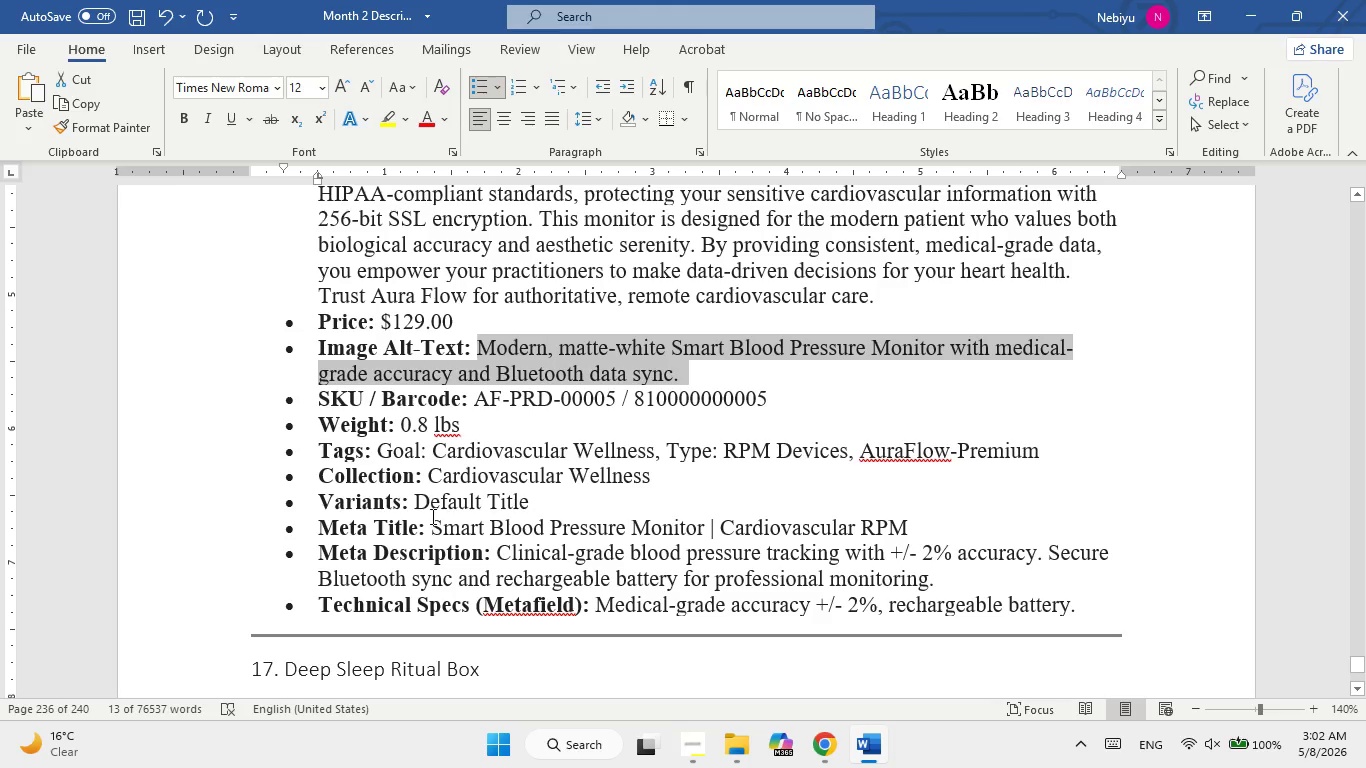 
left_click_drag(start_coordinate=[386, 444], to_coordinate=[997, 445])
 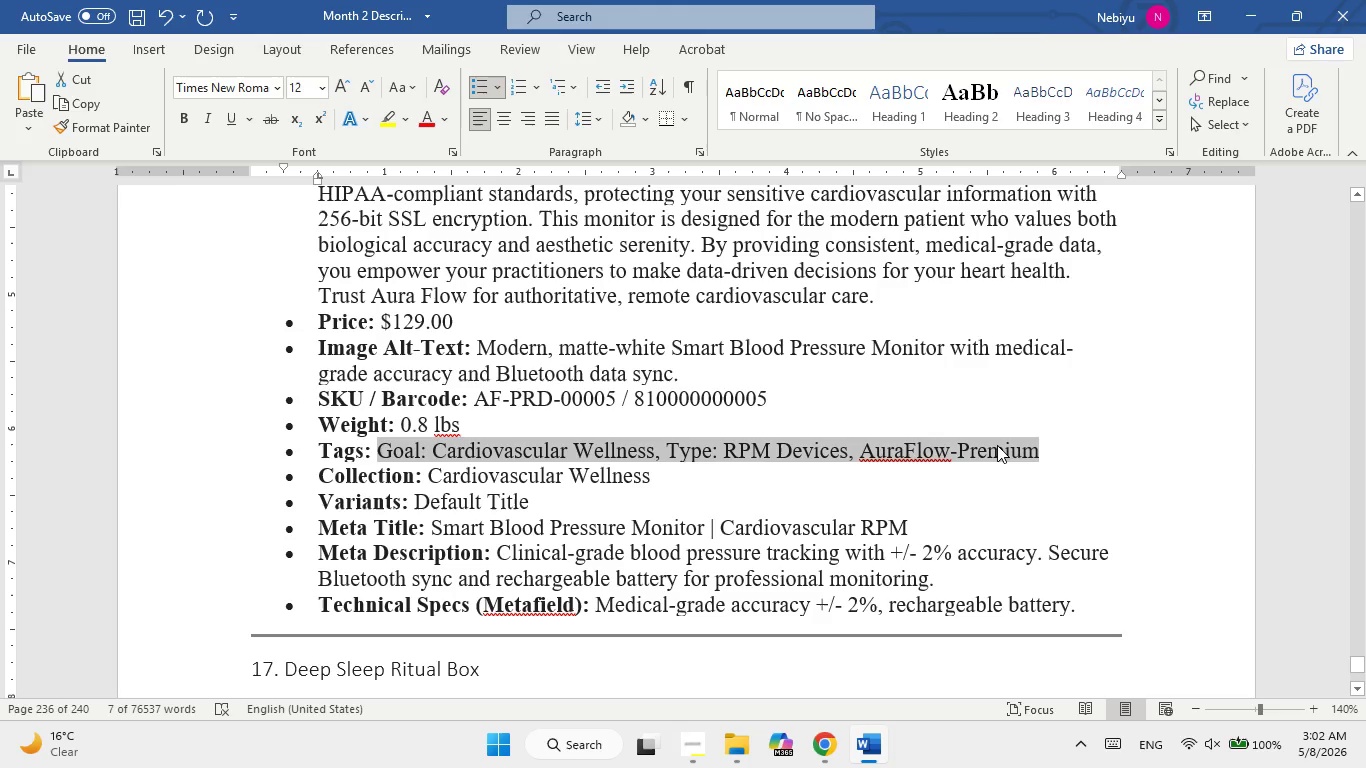 
right_click([997, 445])
 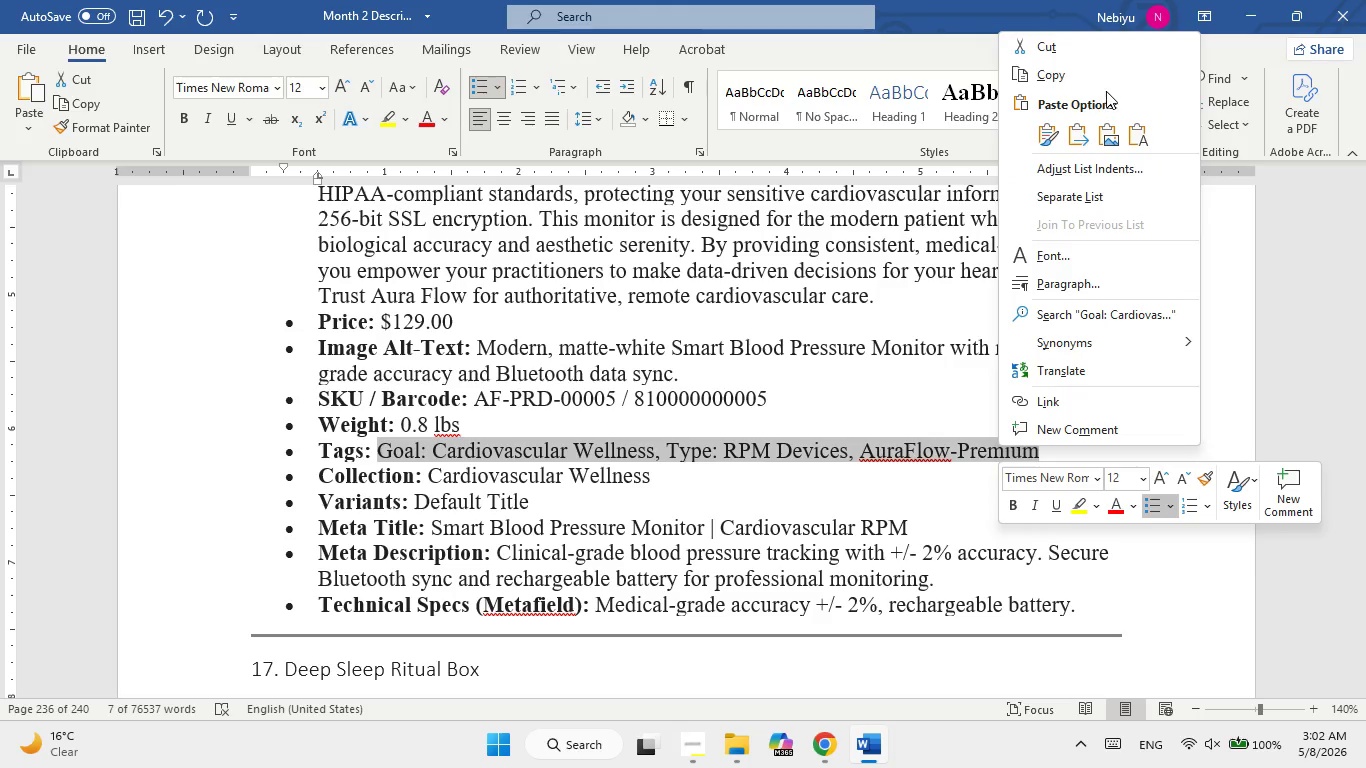 
left_click([1105, 86])
 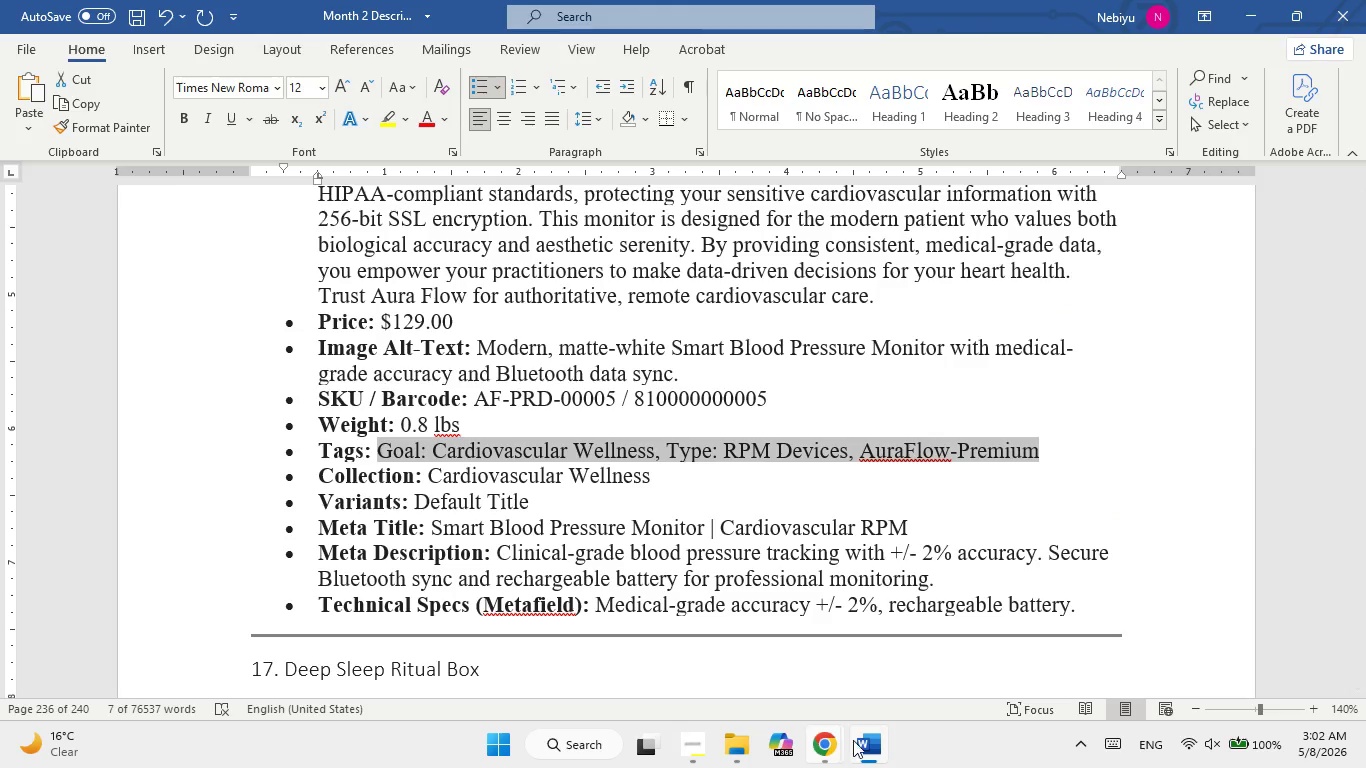 
left_click([860, 733])
 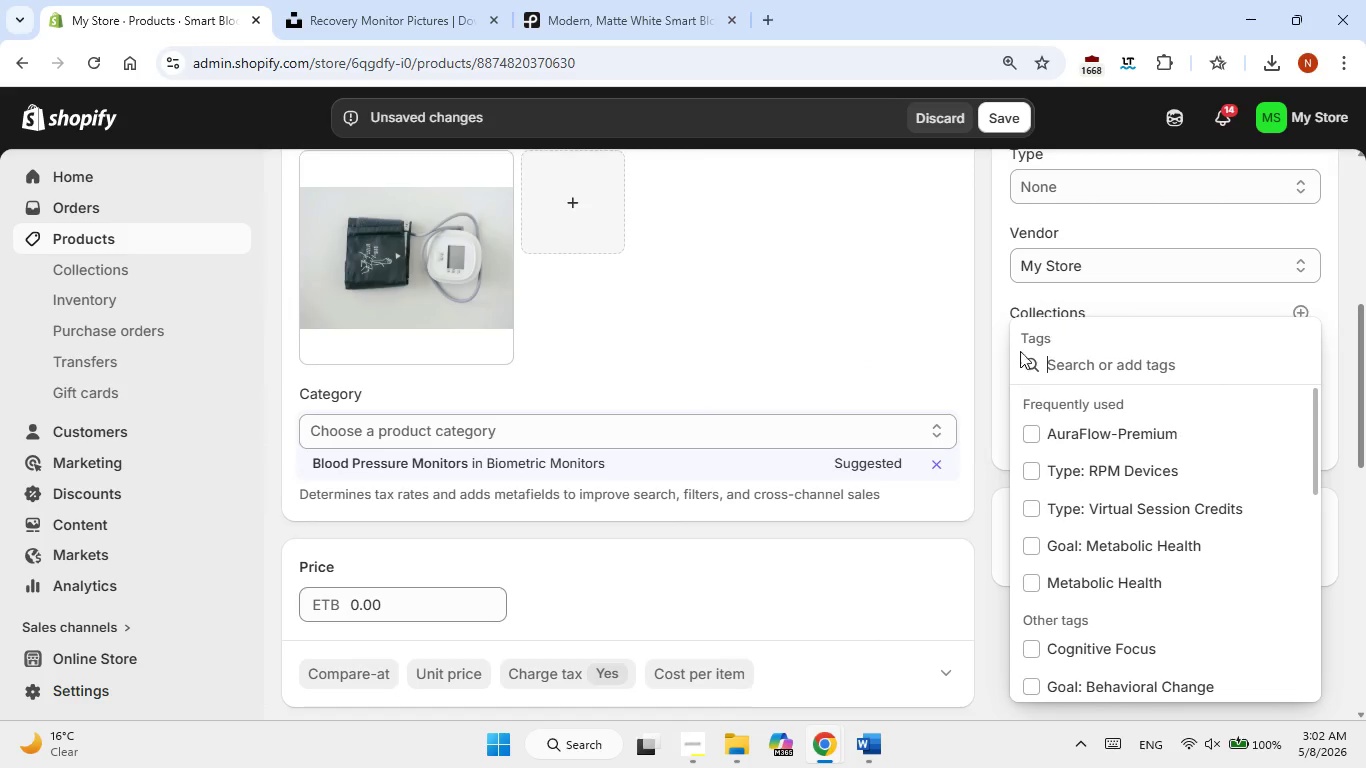 
right_click([1062, 359])
 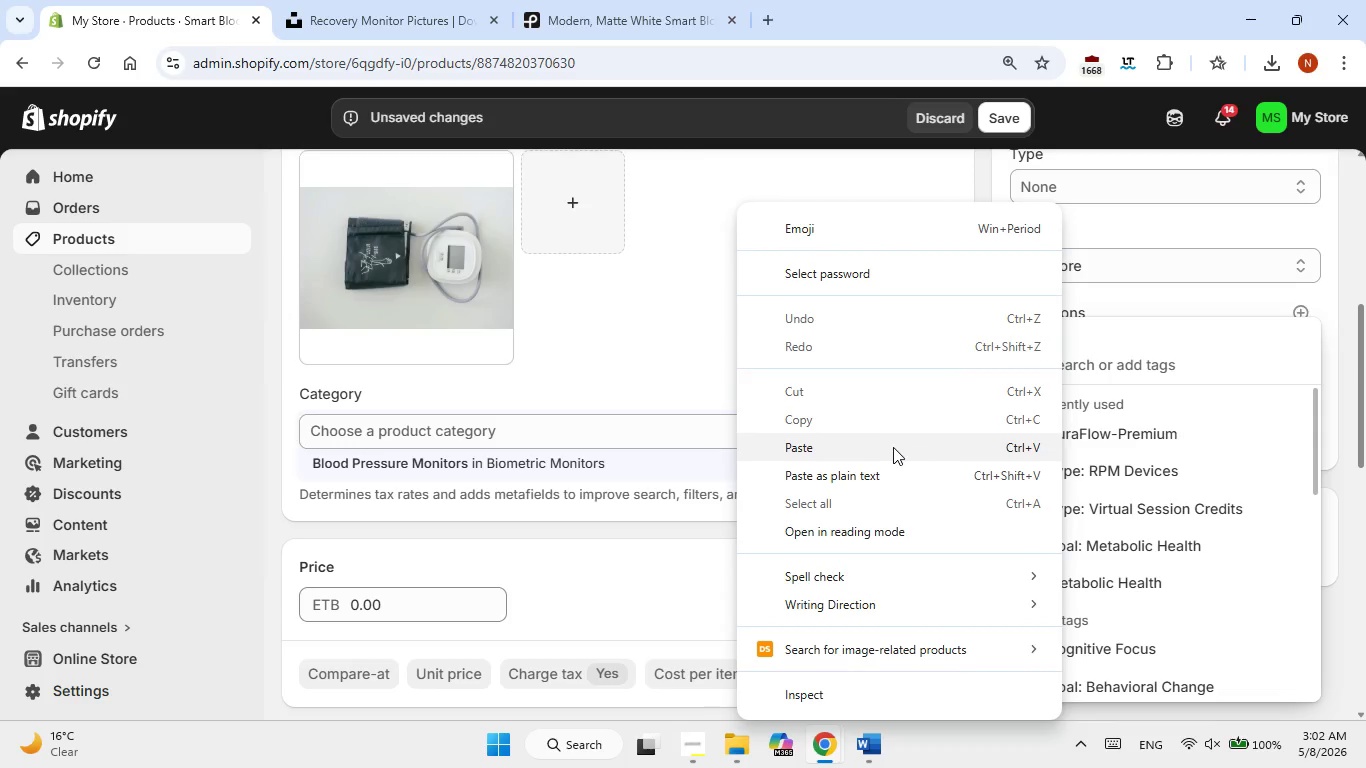 
left_click([852, 447])
 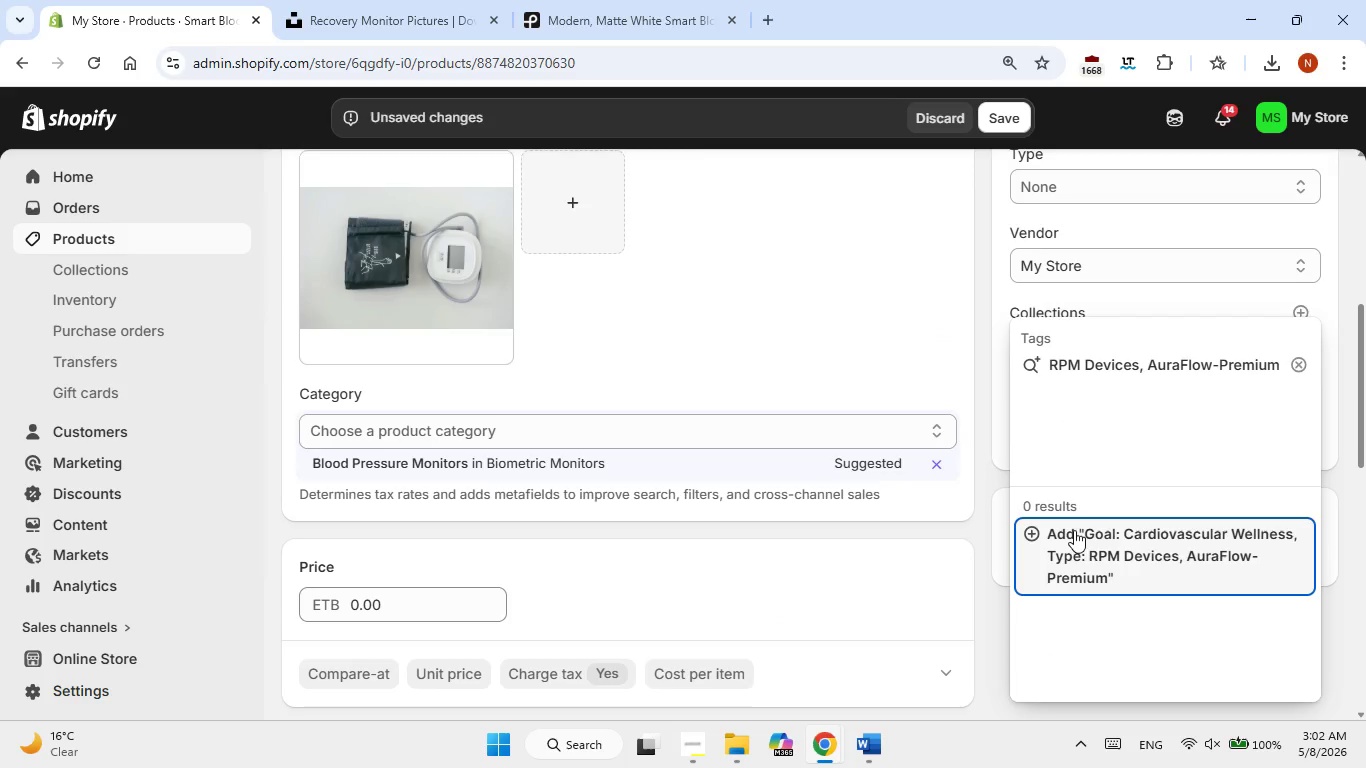 
left_click([1077, 535])
 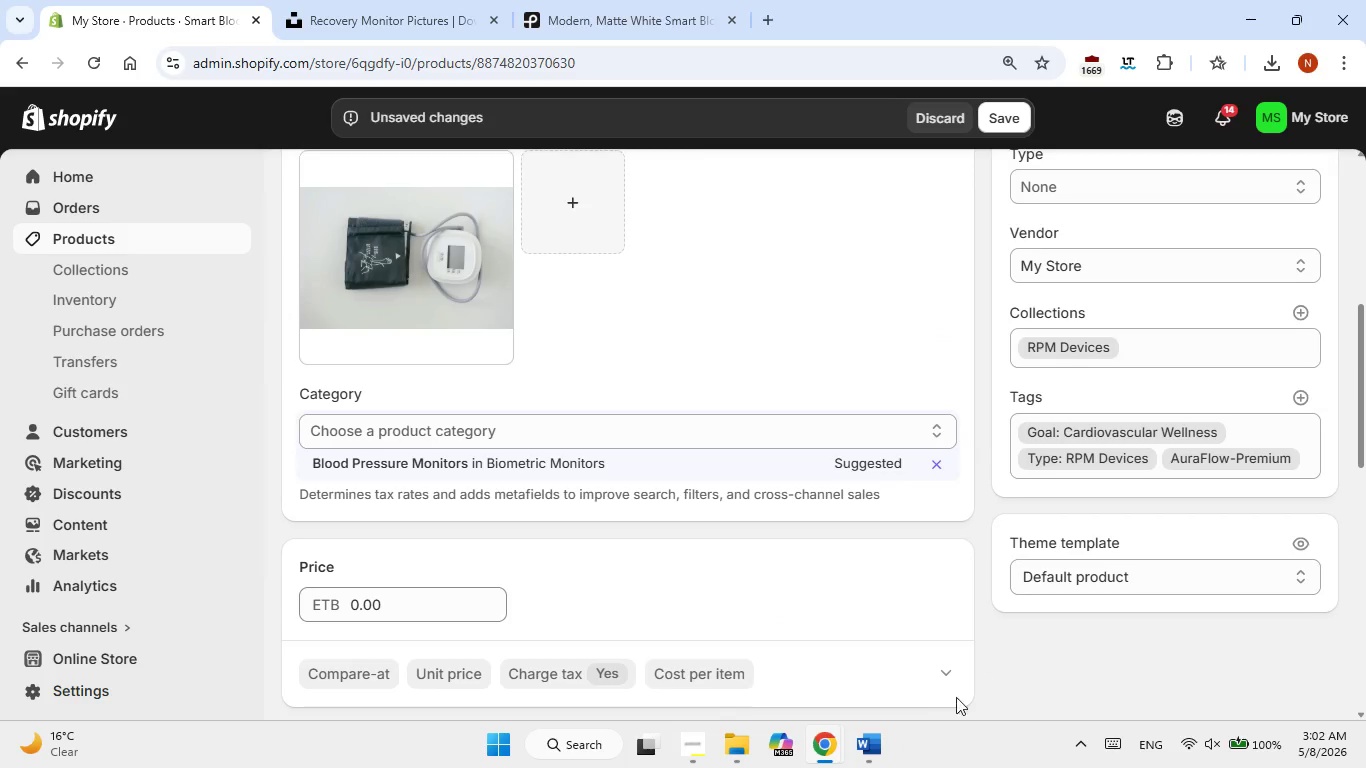 
left_click([879, 745])
 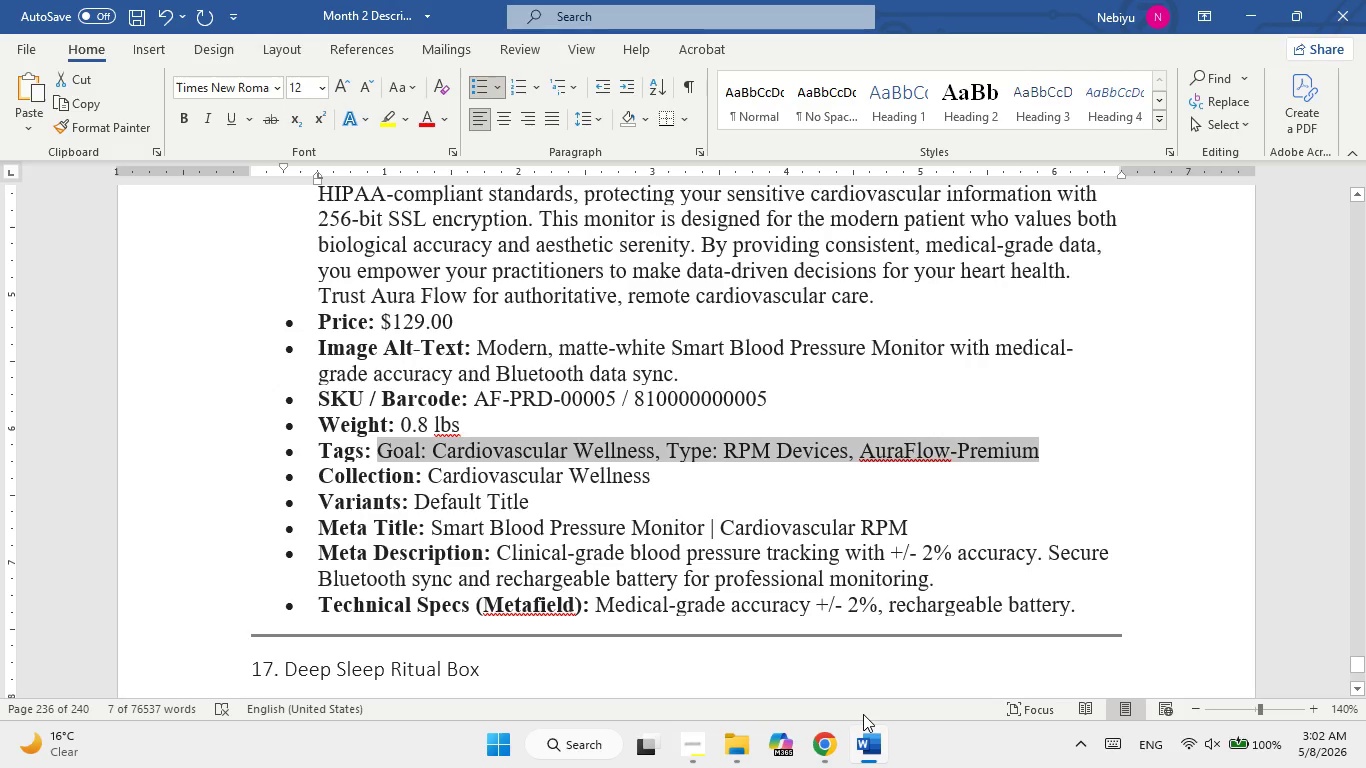 
wait(5.31)
 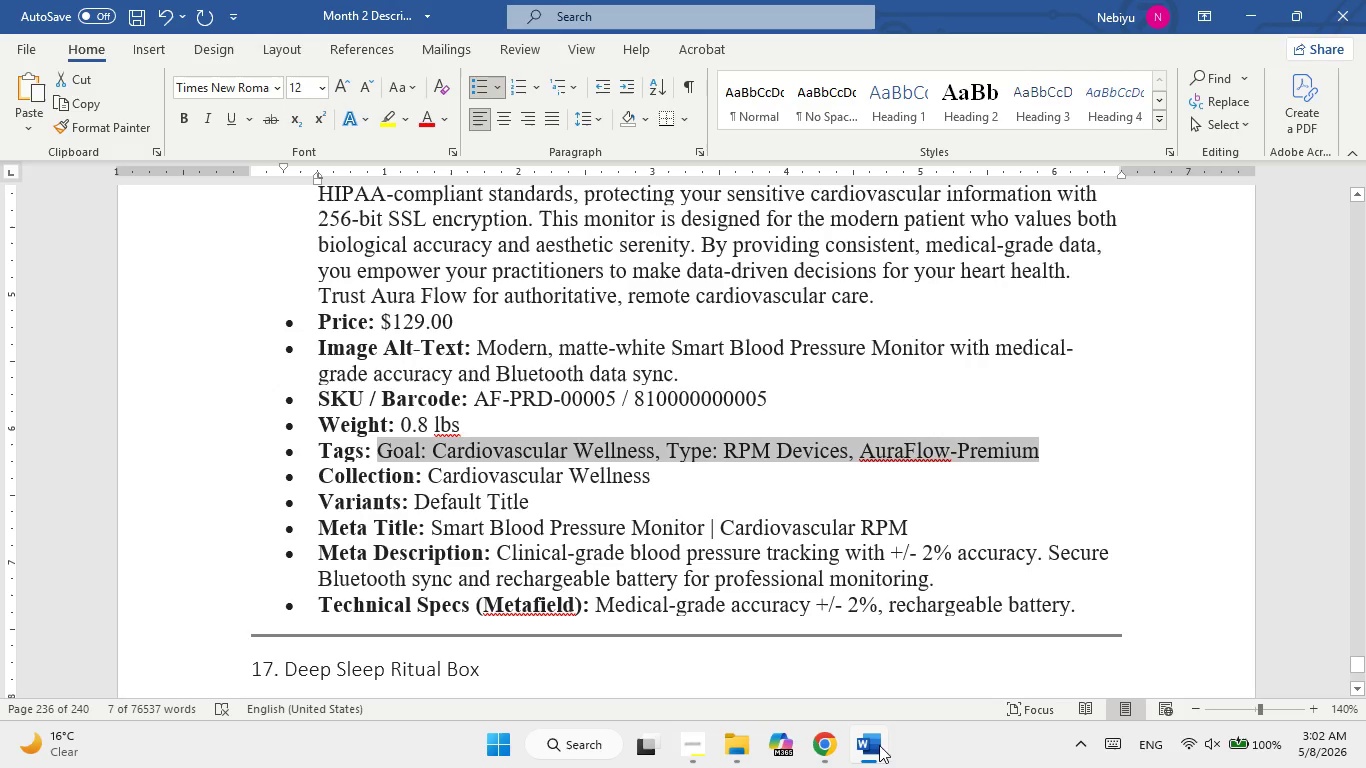 
left_click([863, 714])
 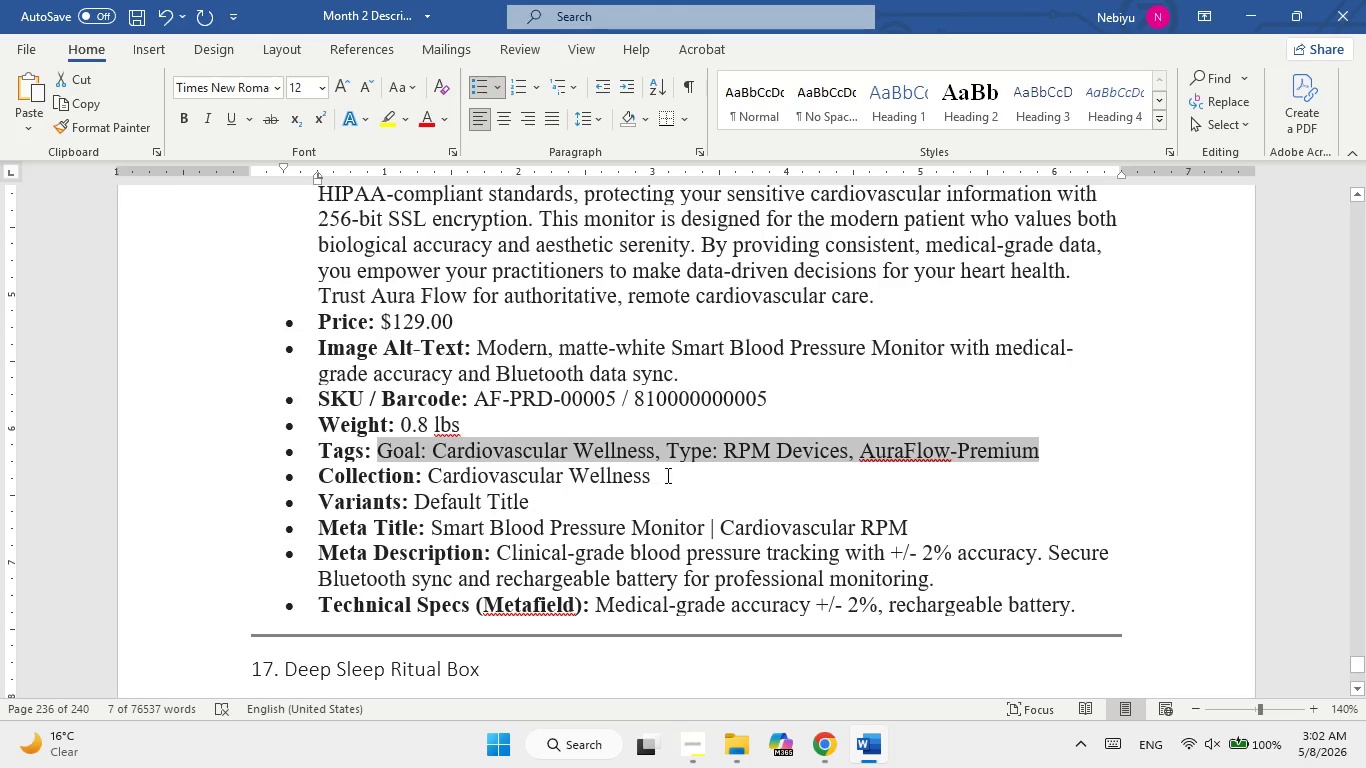 
left_click_drag(start_coordinate=[666, 475], to_coordinate=[430, 470])
 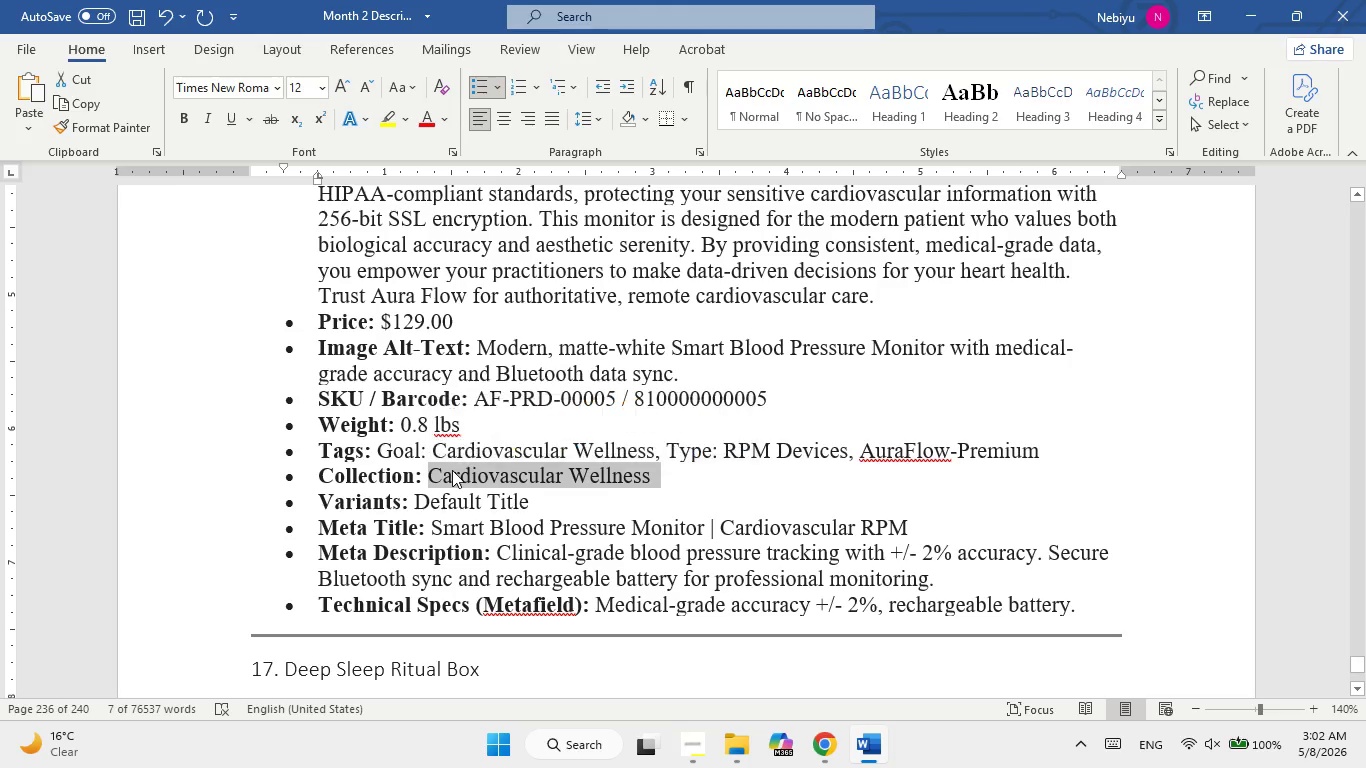 
right_click([452, 470])
 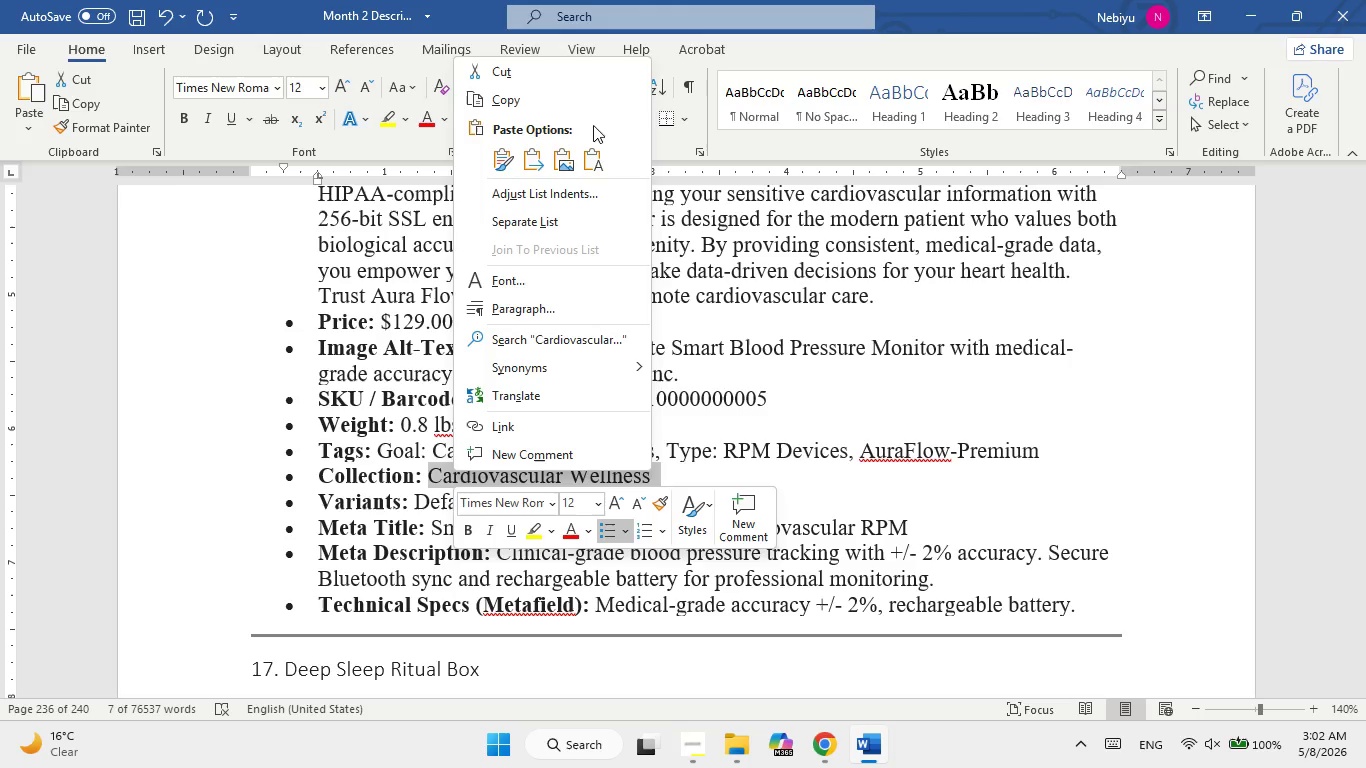 
left_click([591, 99])
 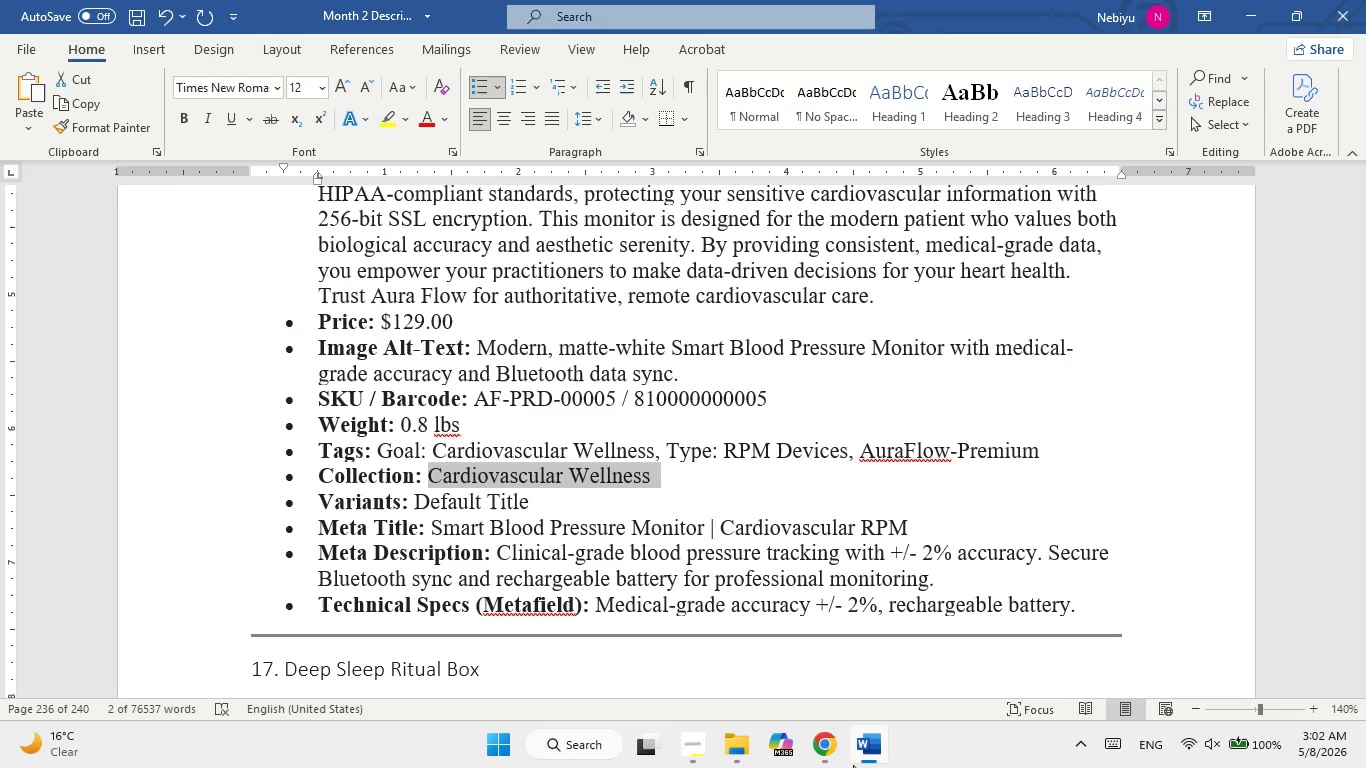 
left_click([879, 747])
 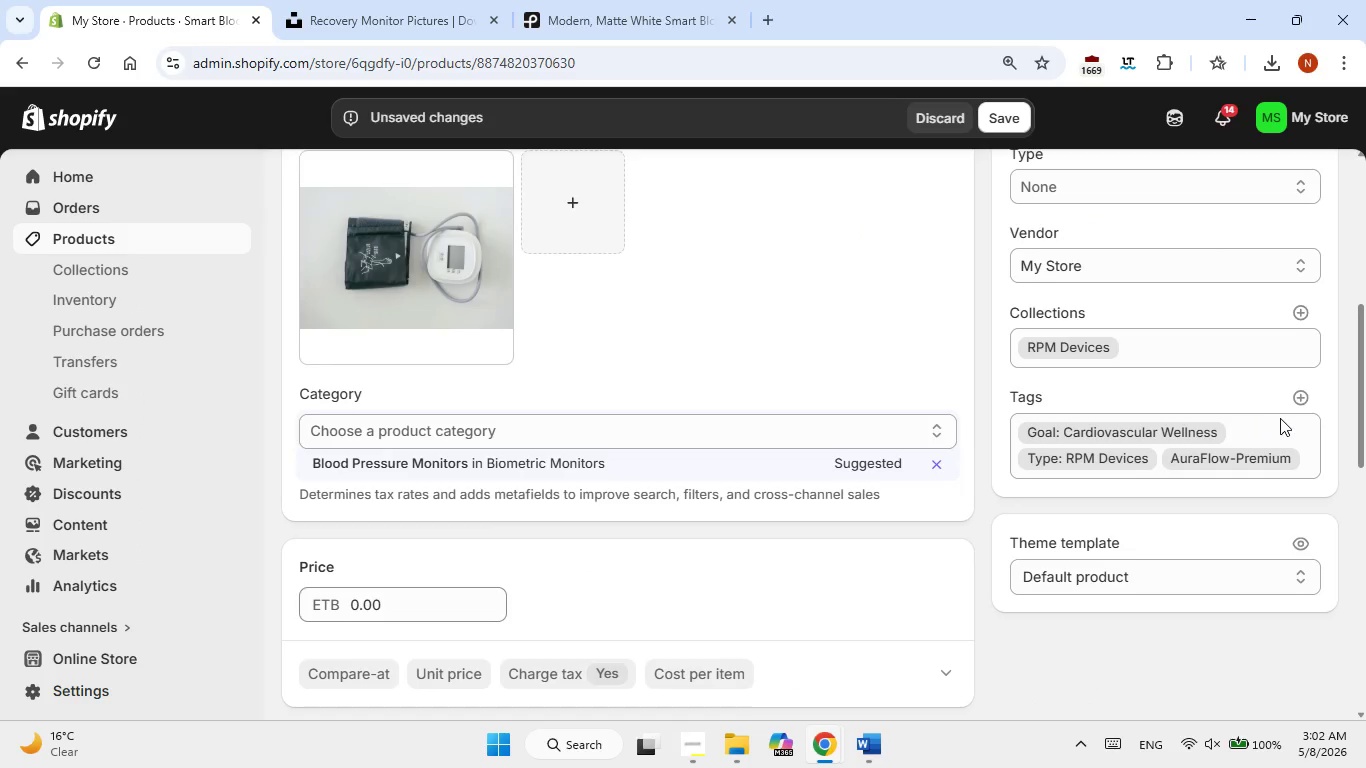 
left_click([1305, 399])
 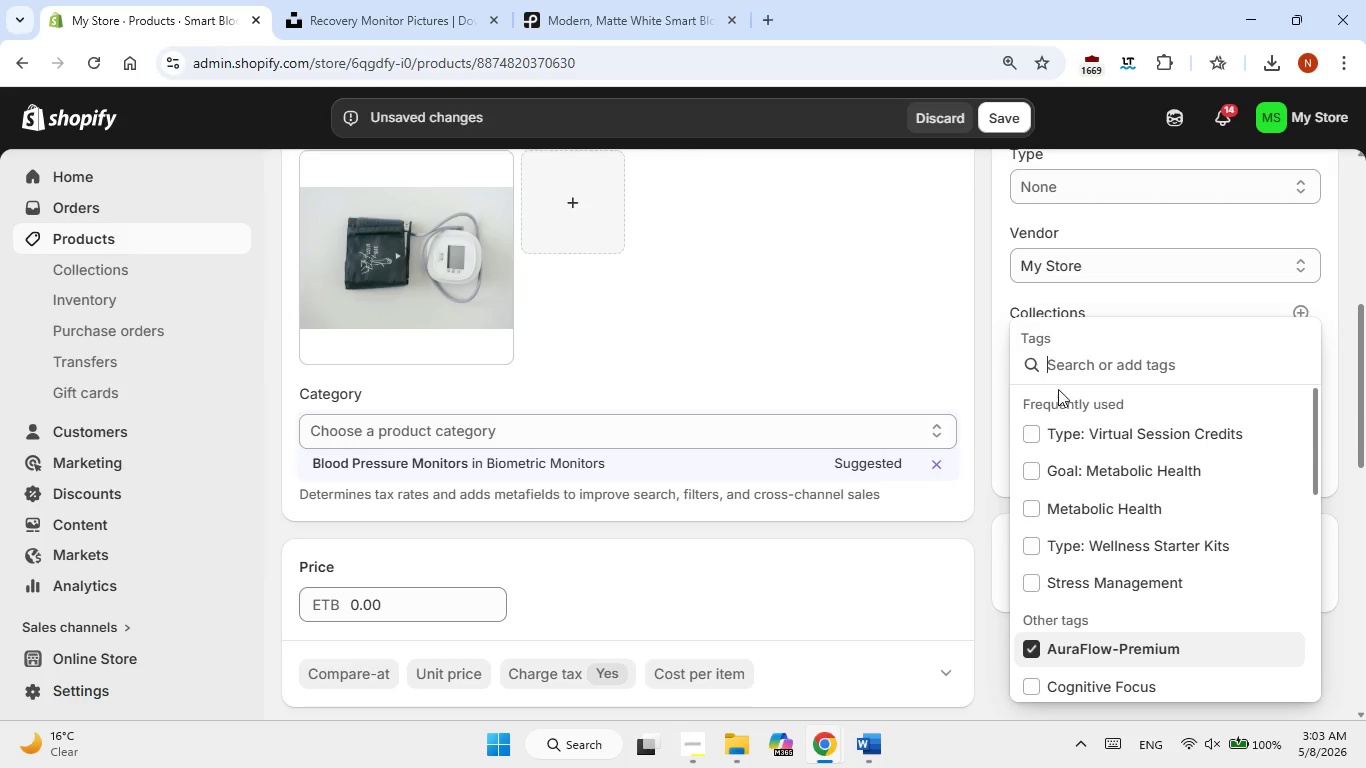 
right_click([1065, 372])
 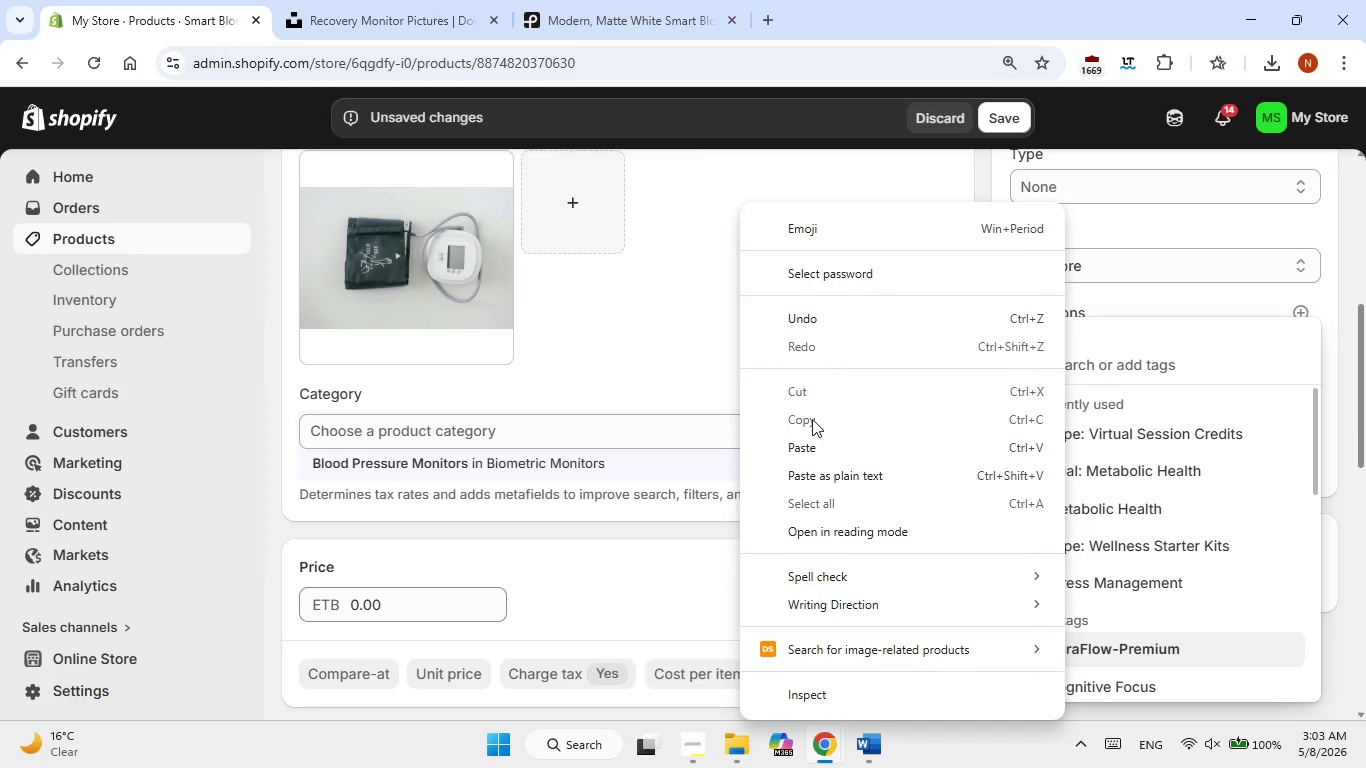 
left_click([803, 436])
 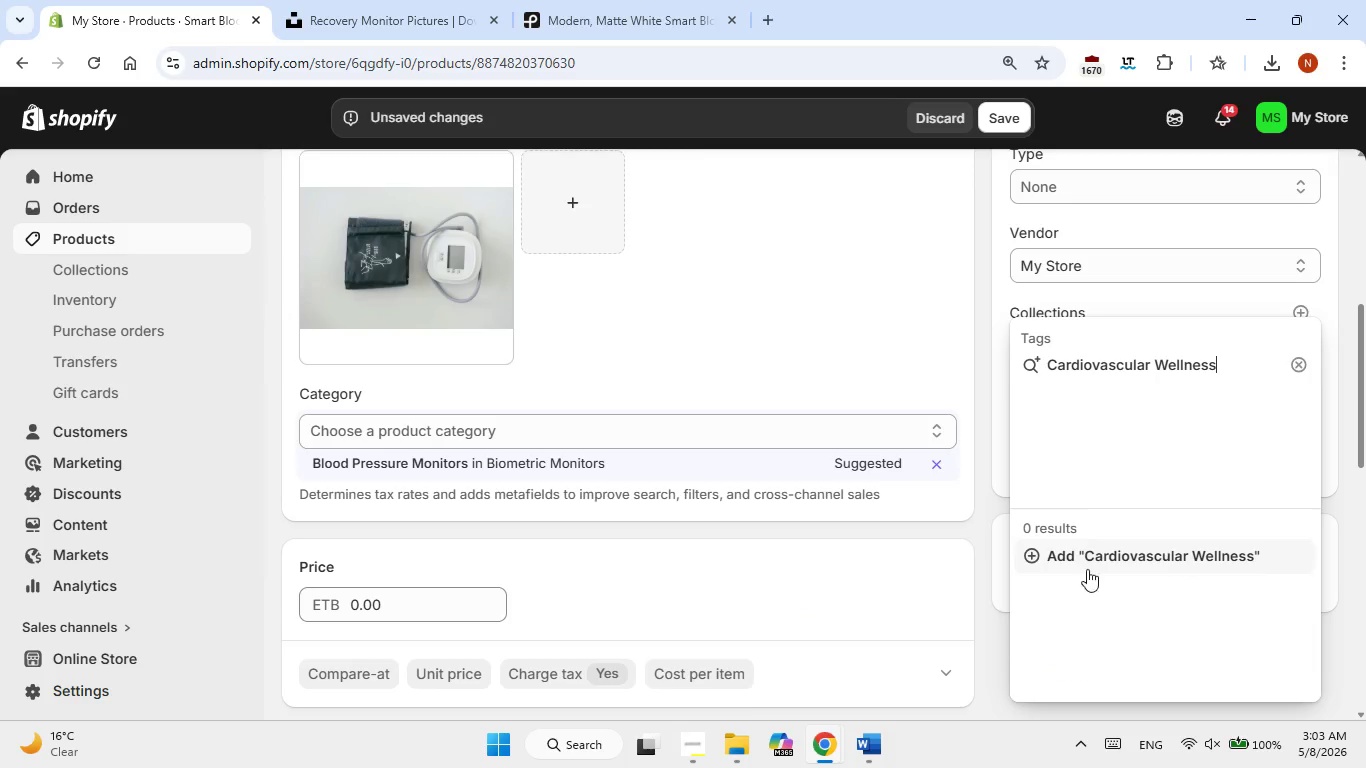 
left_click([1084, 555])
 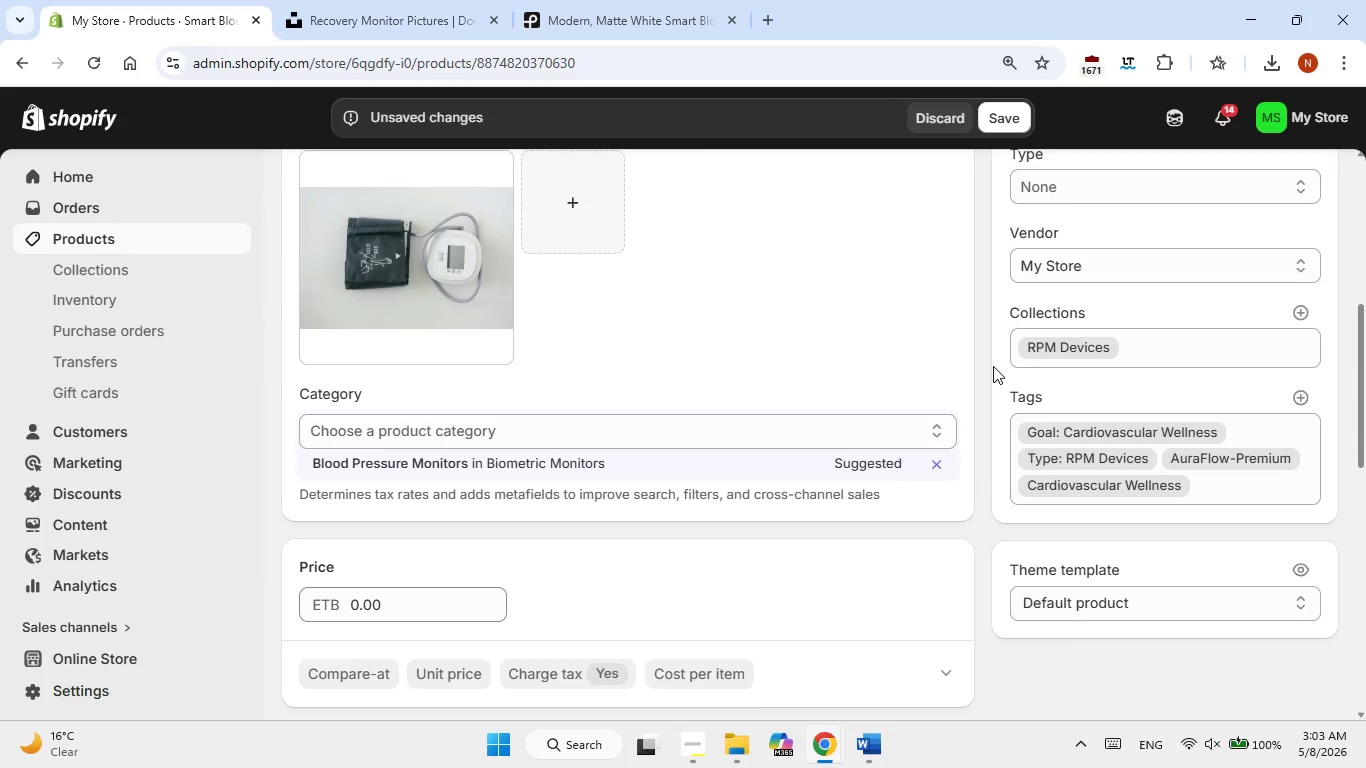 
left_click([993, 366])
 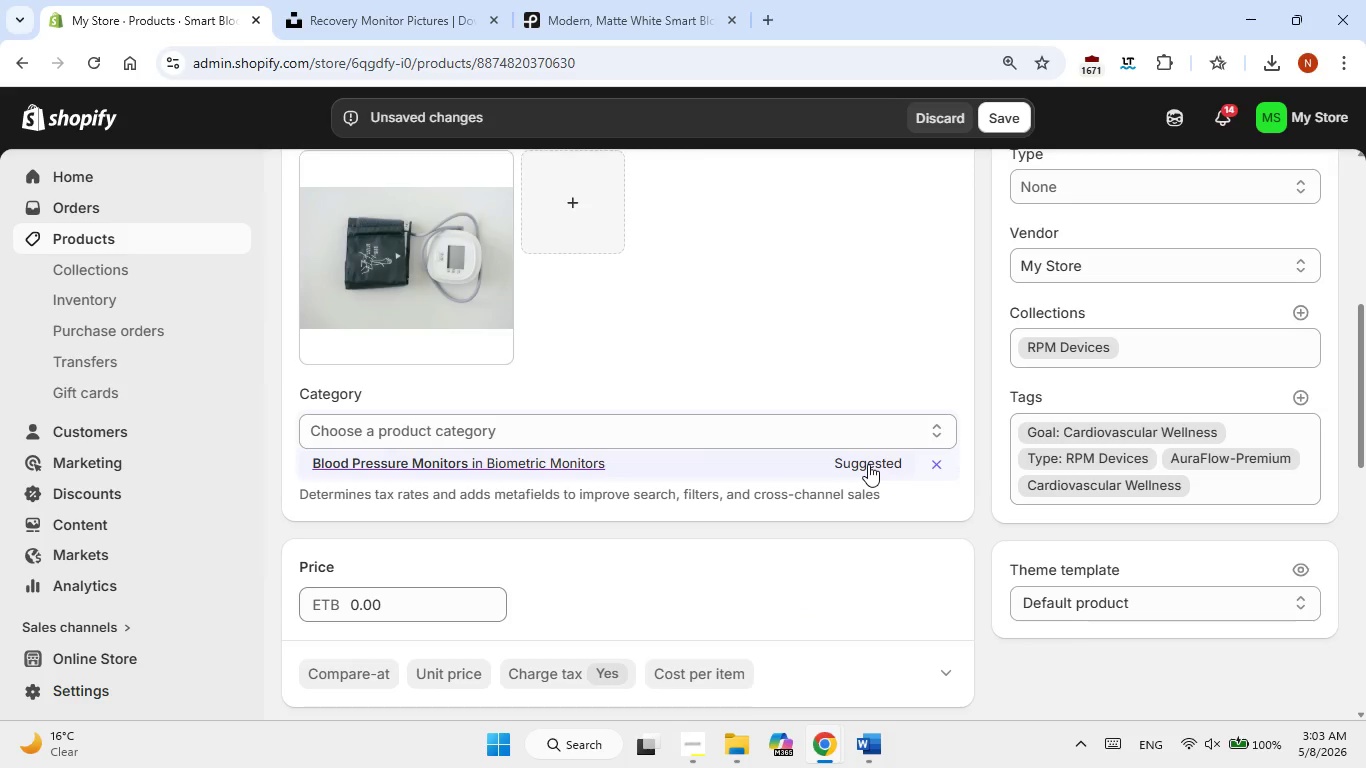 
left_click([868, 464])
 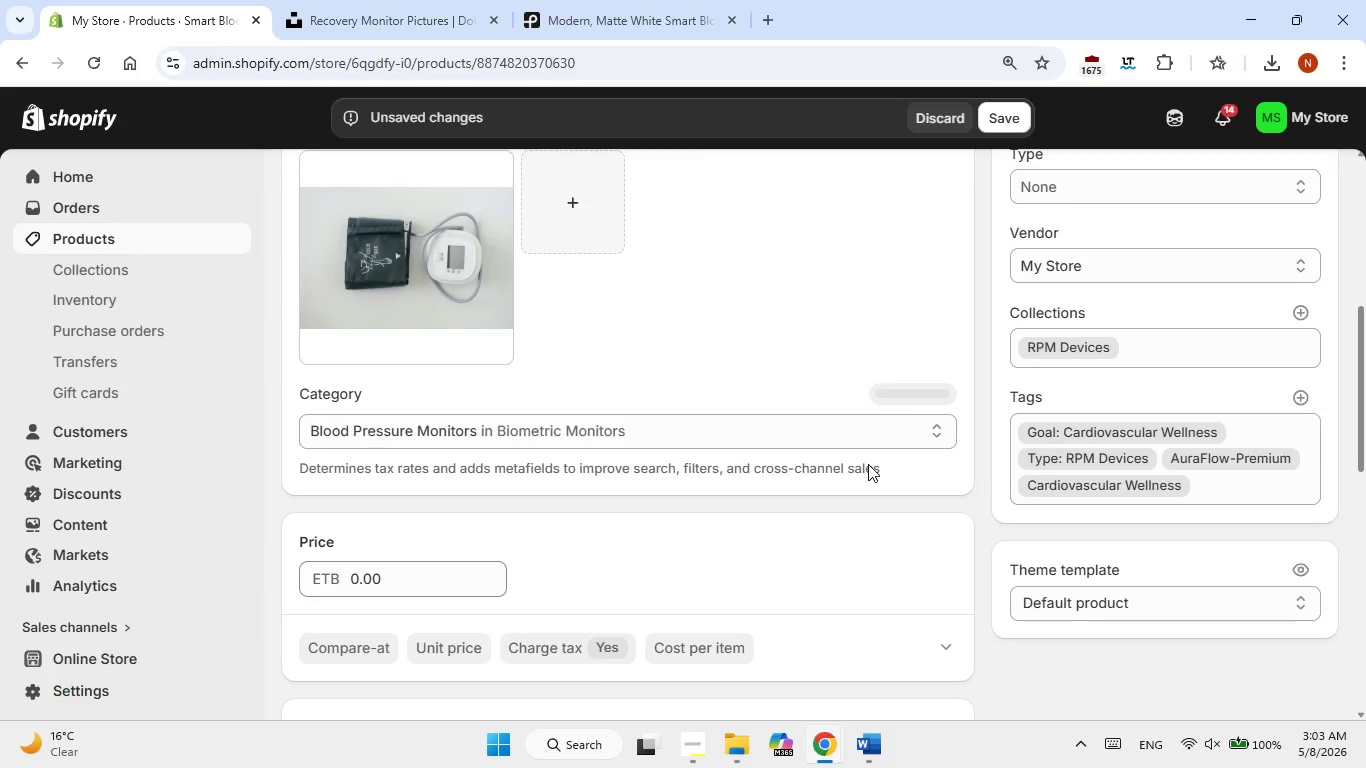 
scroll: coordinate [868, 464], scroll_direction: down, amount: 2.0
 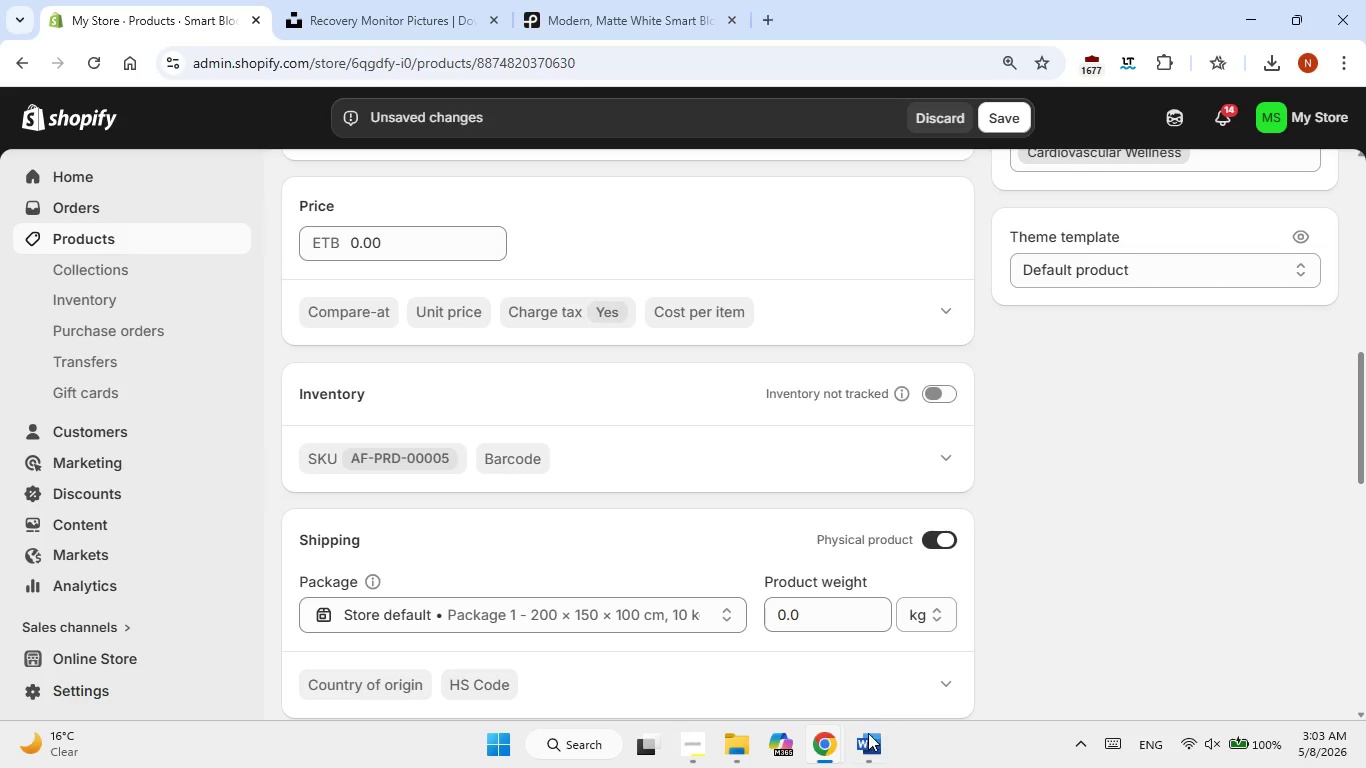 
left_click([863, 763])
 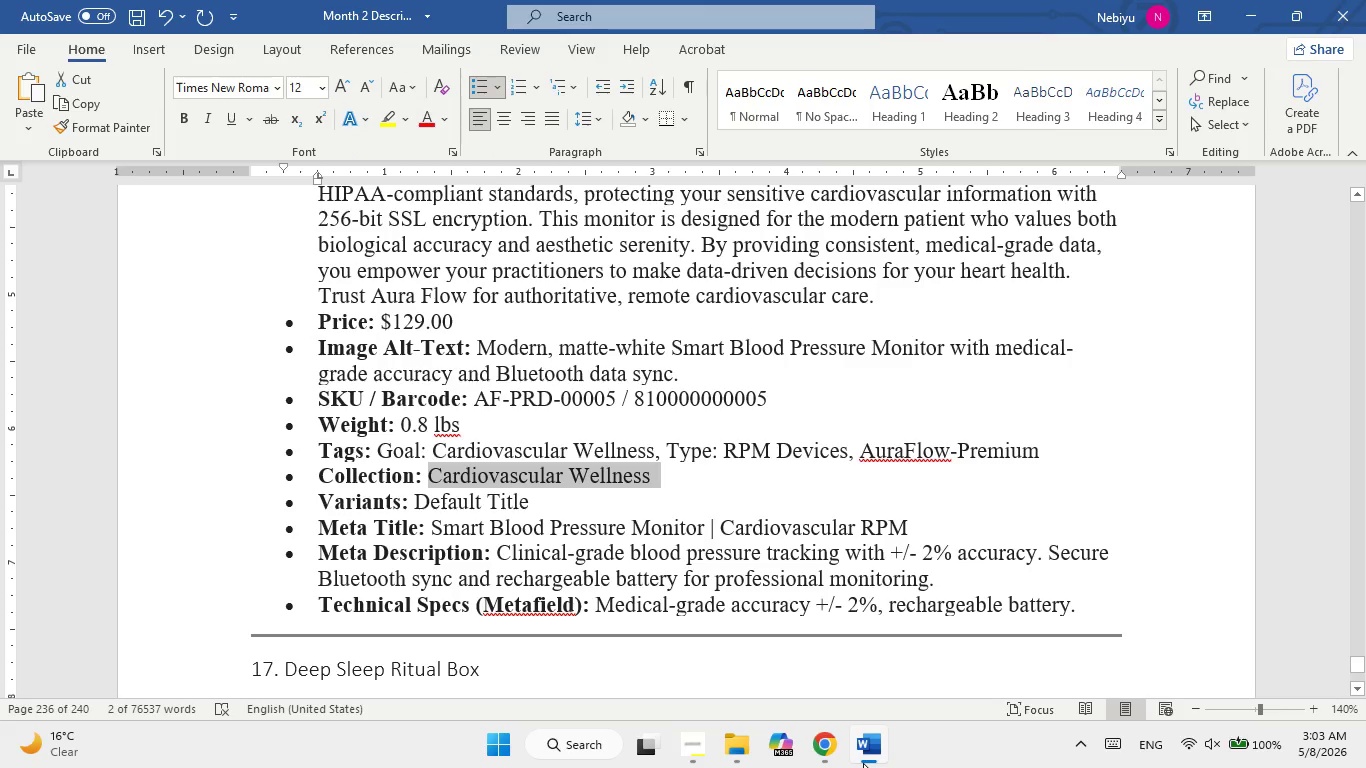 
left_click([863, 763])
 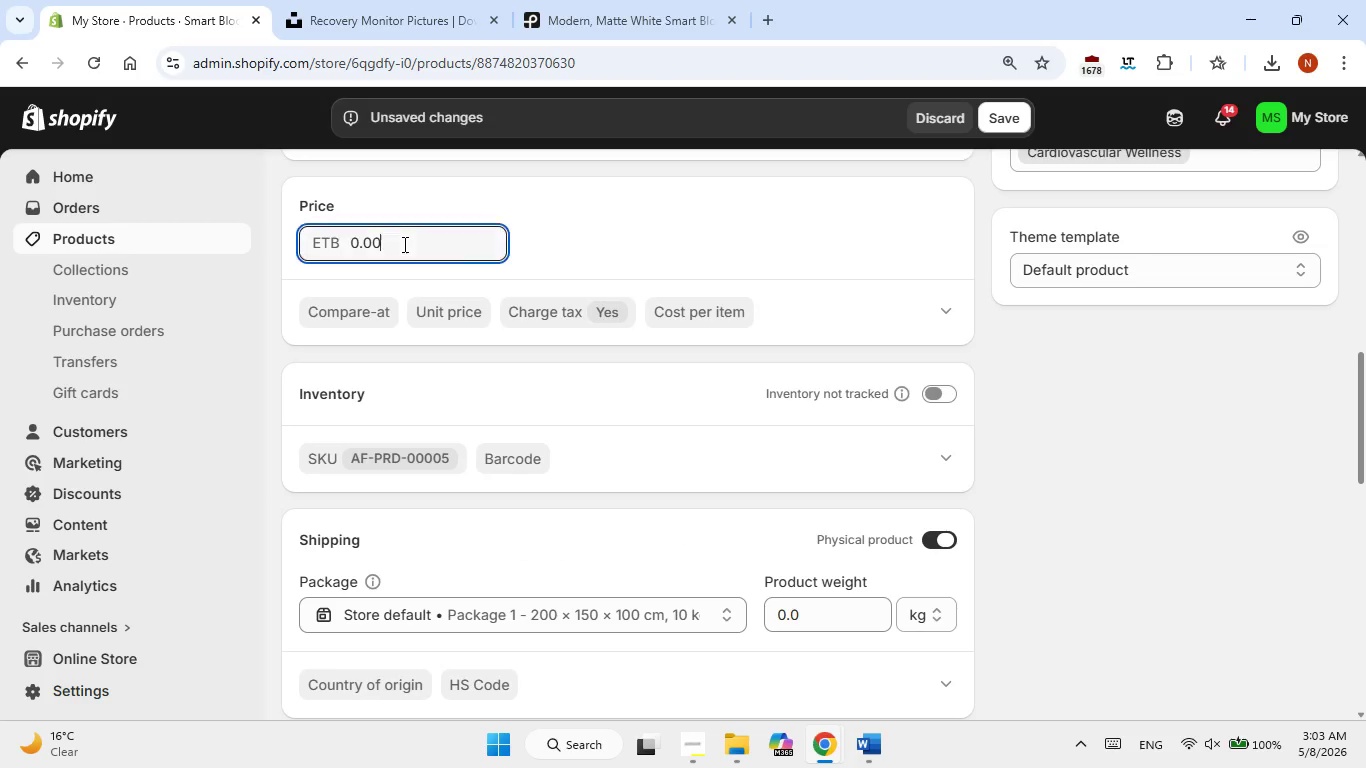 
double_click([403, 244])
 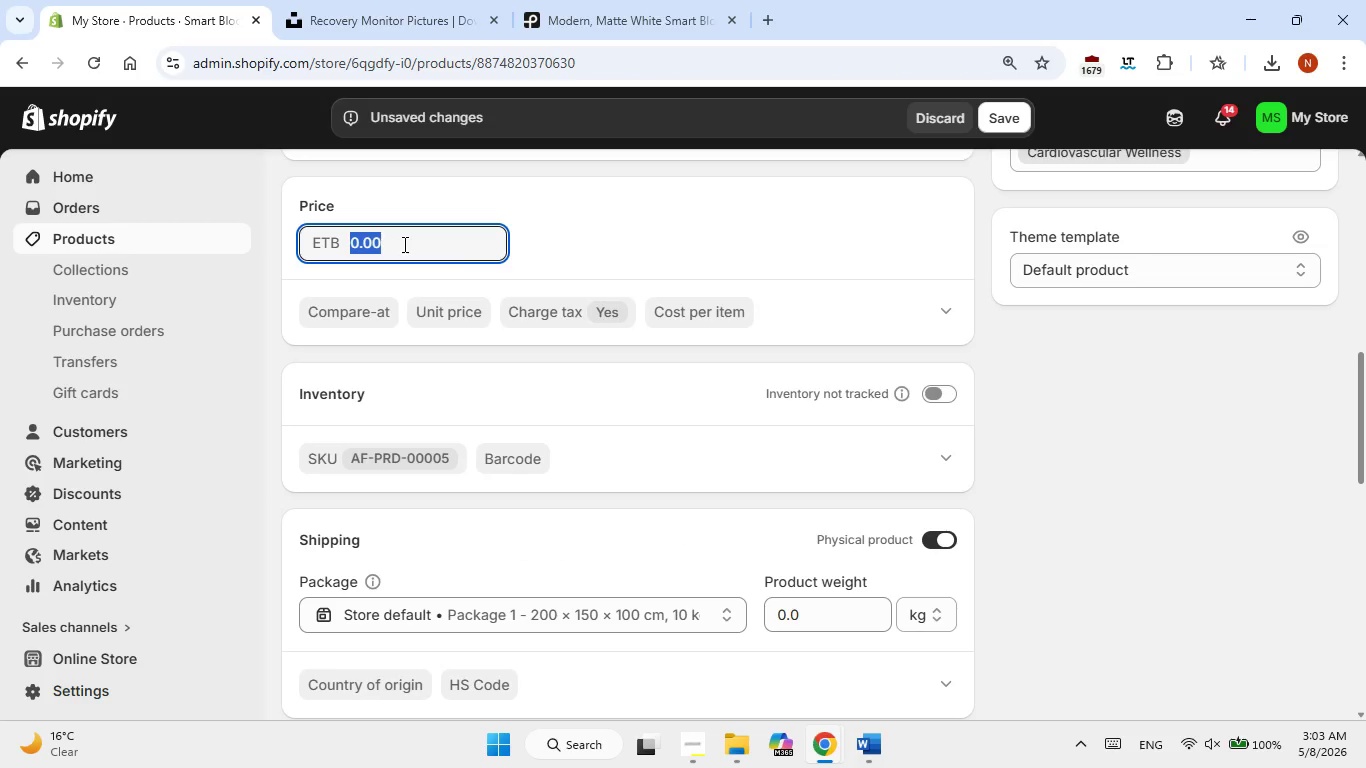 
key(Numpad1)
 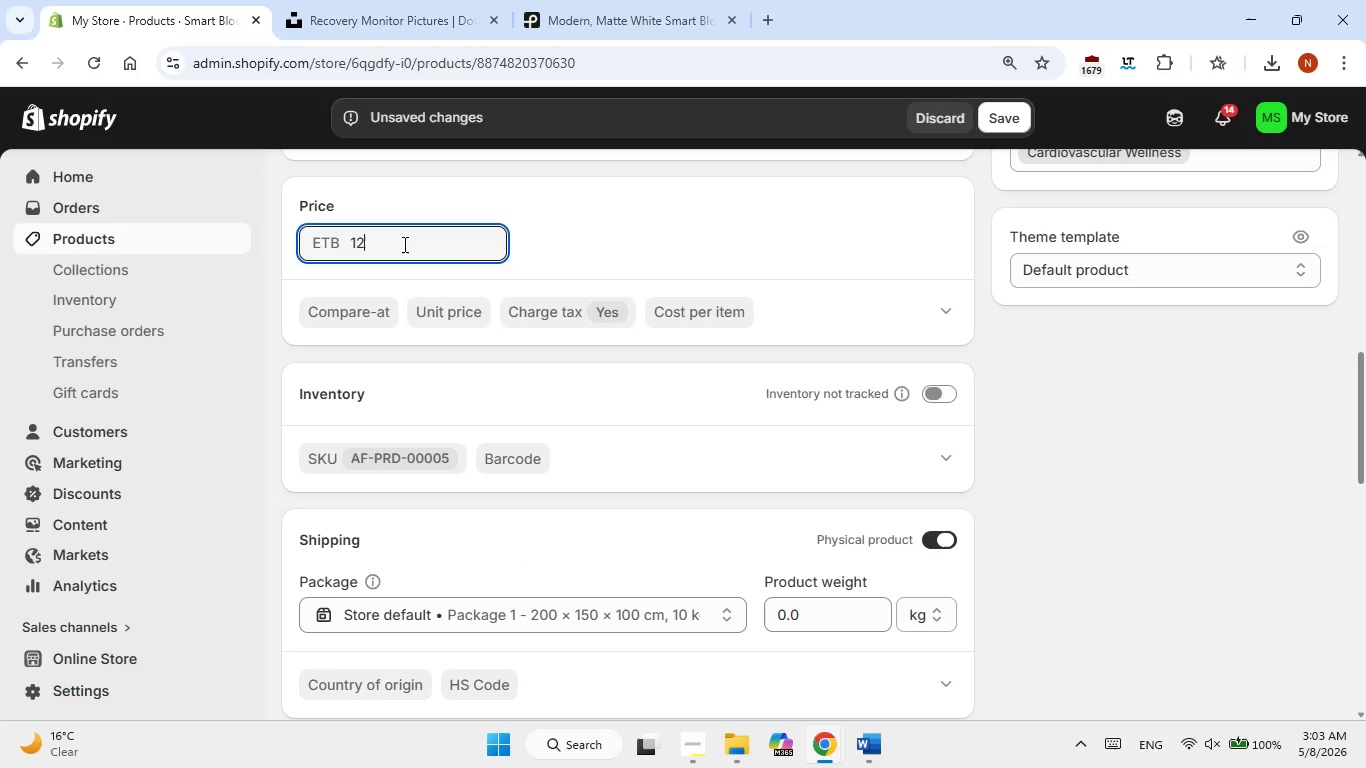 
key(Numpad2)
 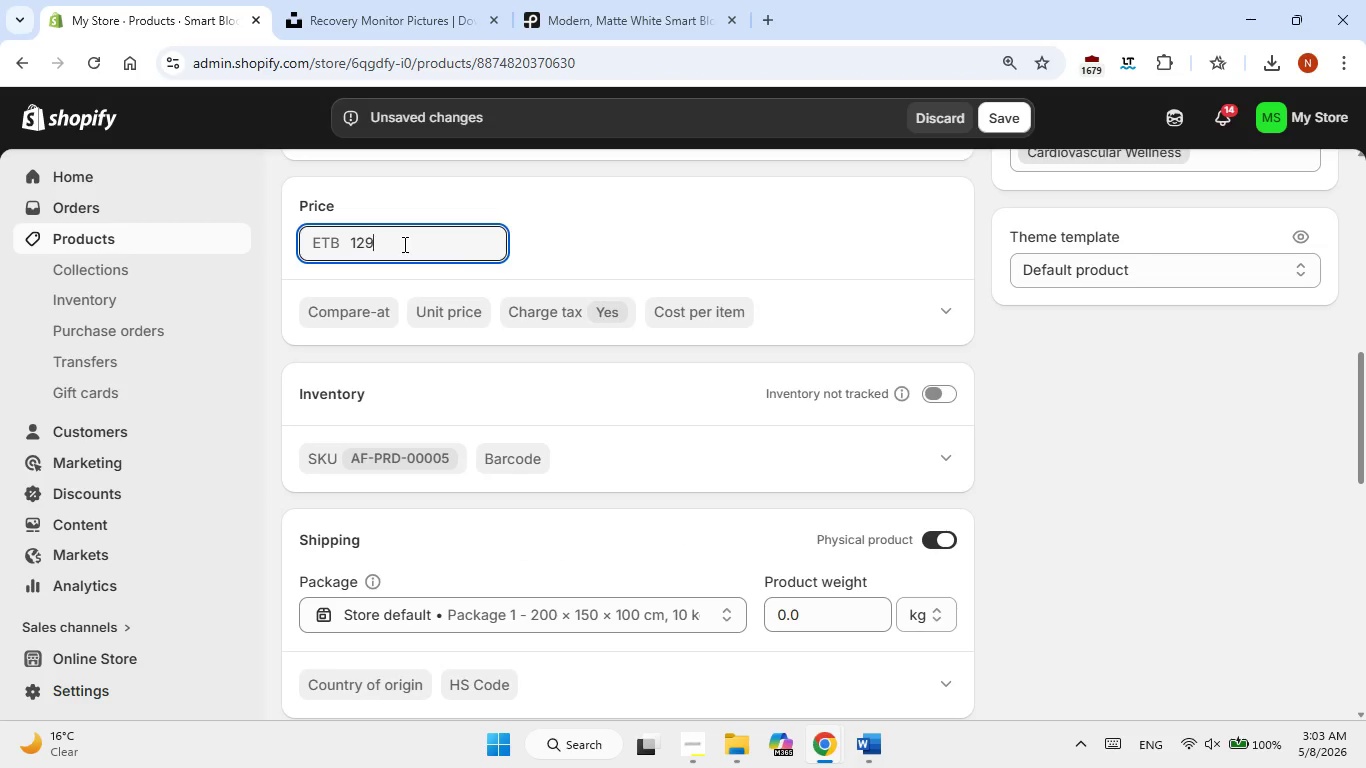 
key(Numpad9)
 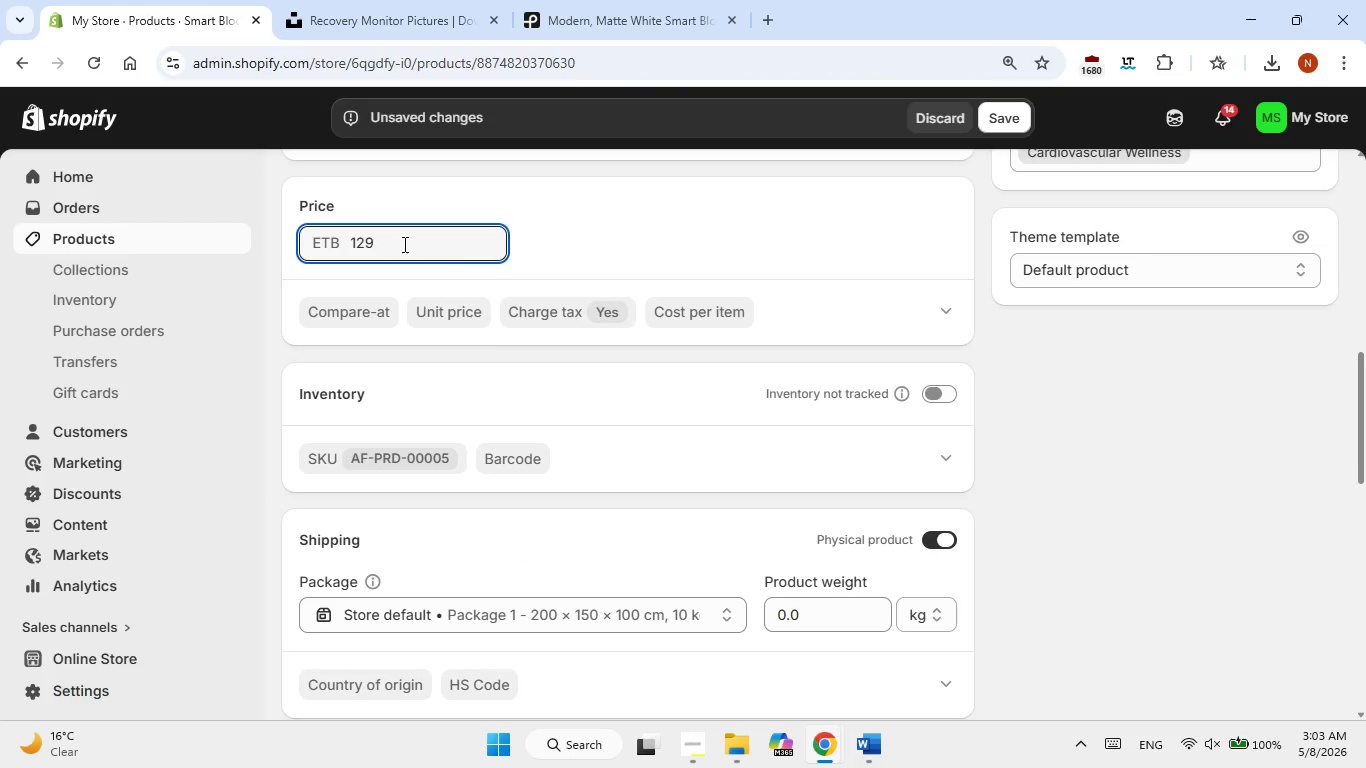 
scroll: coordinate [412, 257], scroll_direction: down, amount: 1.0
 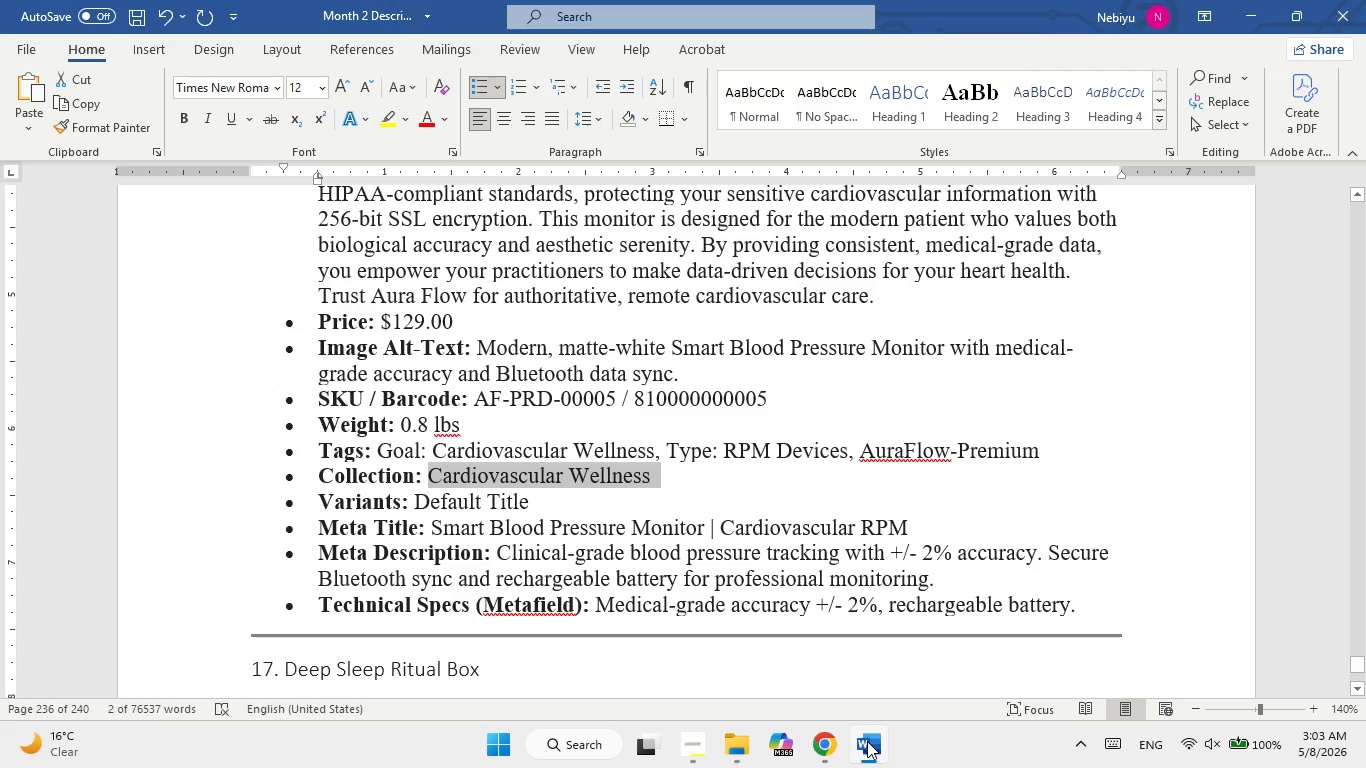 
wait(8.12)
 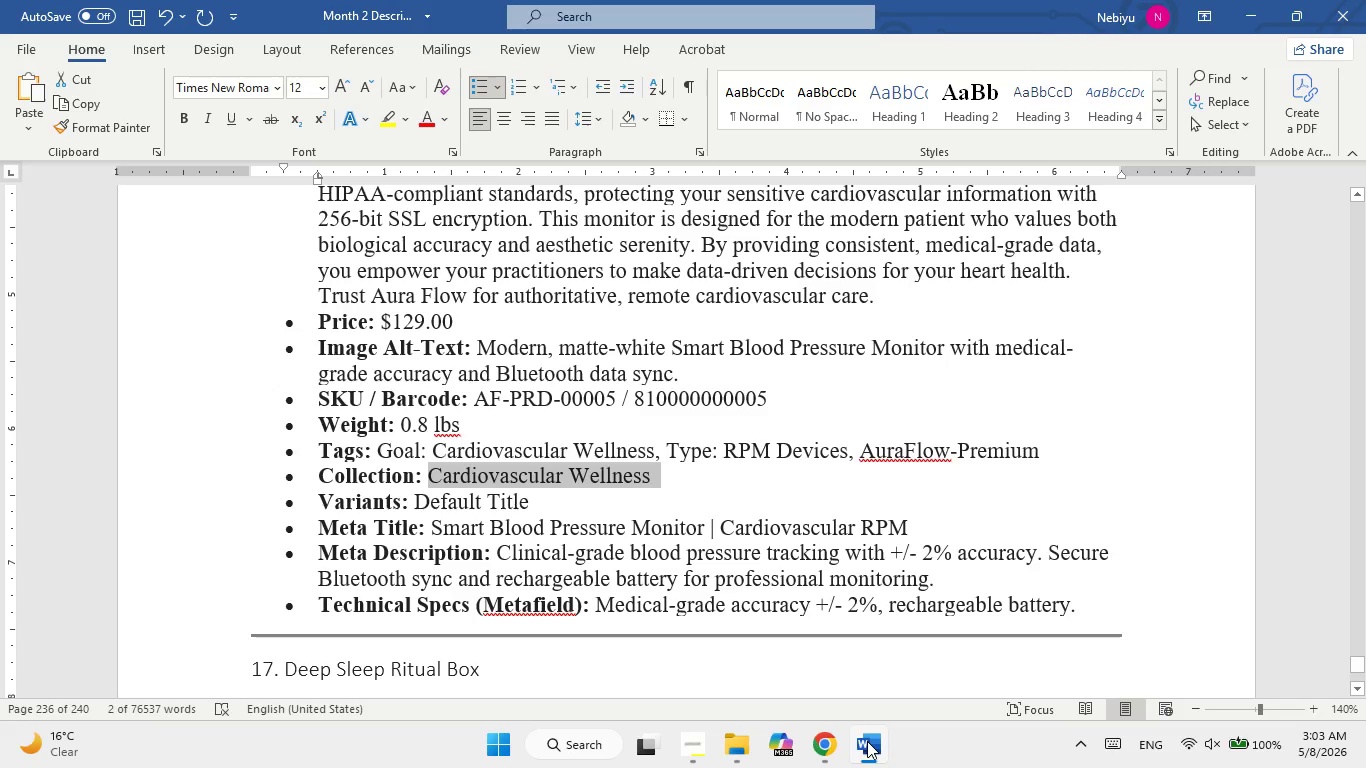 
left_click_drag(start_coordinate=[441, 526], to_coordinate=[885, 528])
 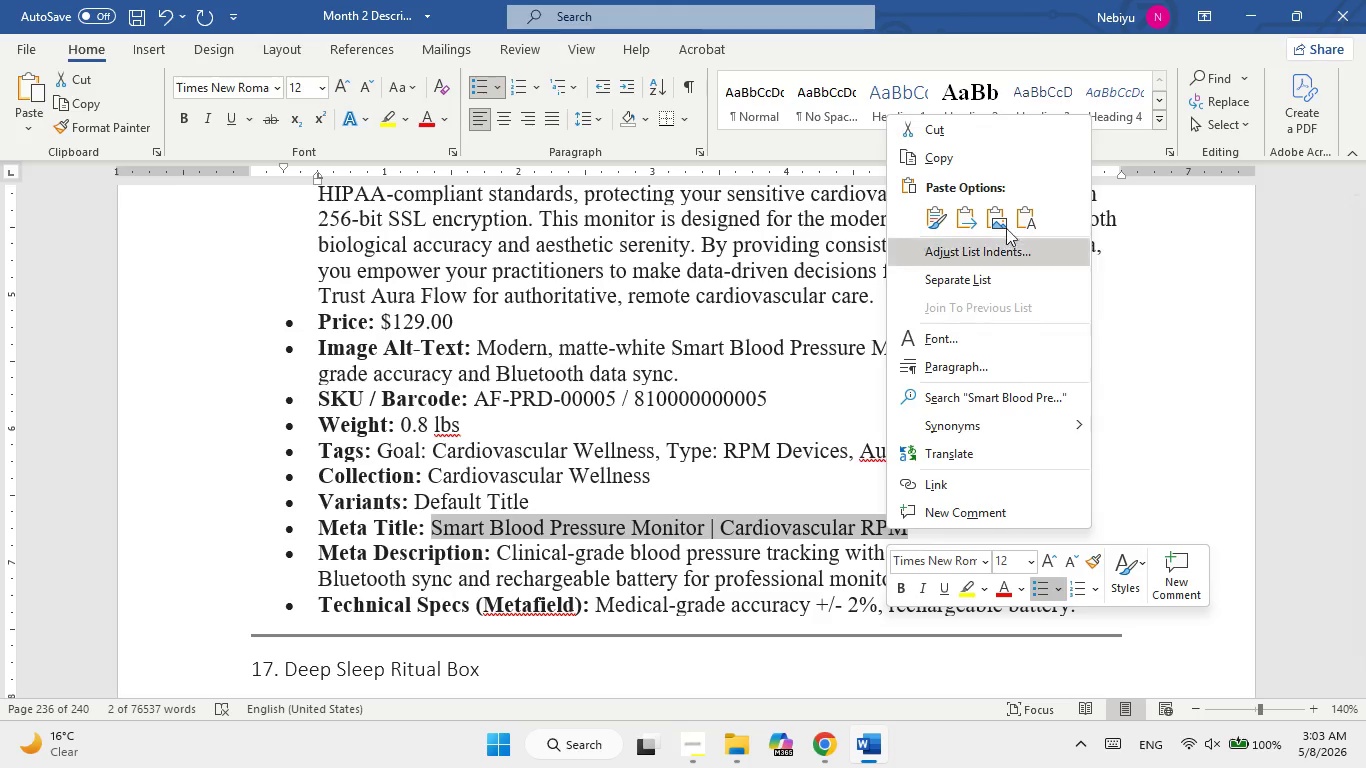 
right_click([885, 528])
 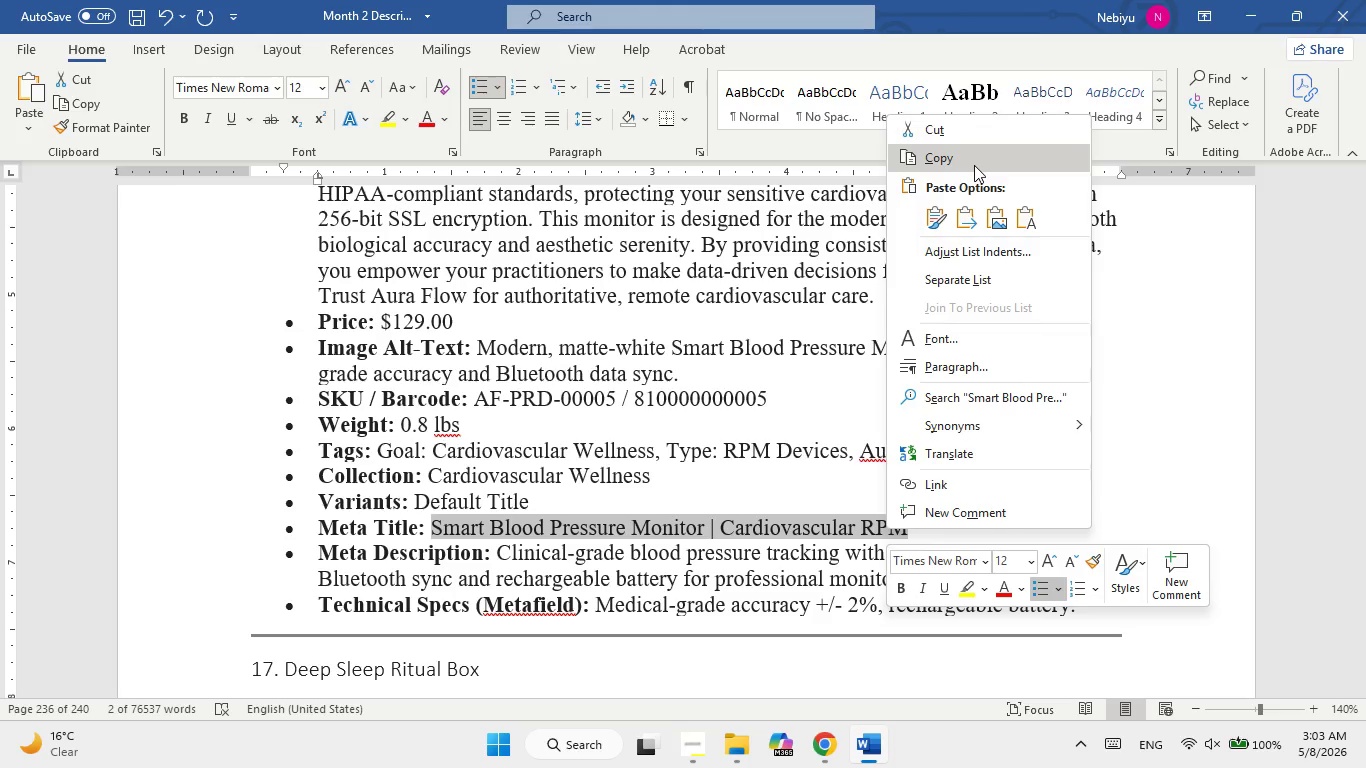 
left_click([974, 165])
 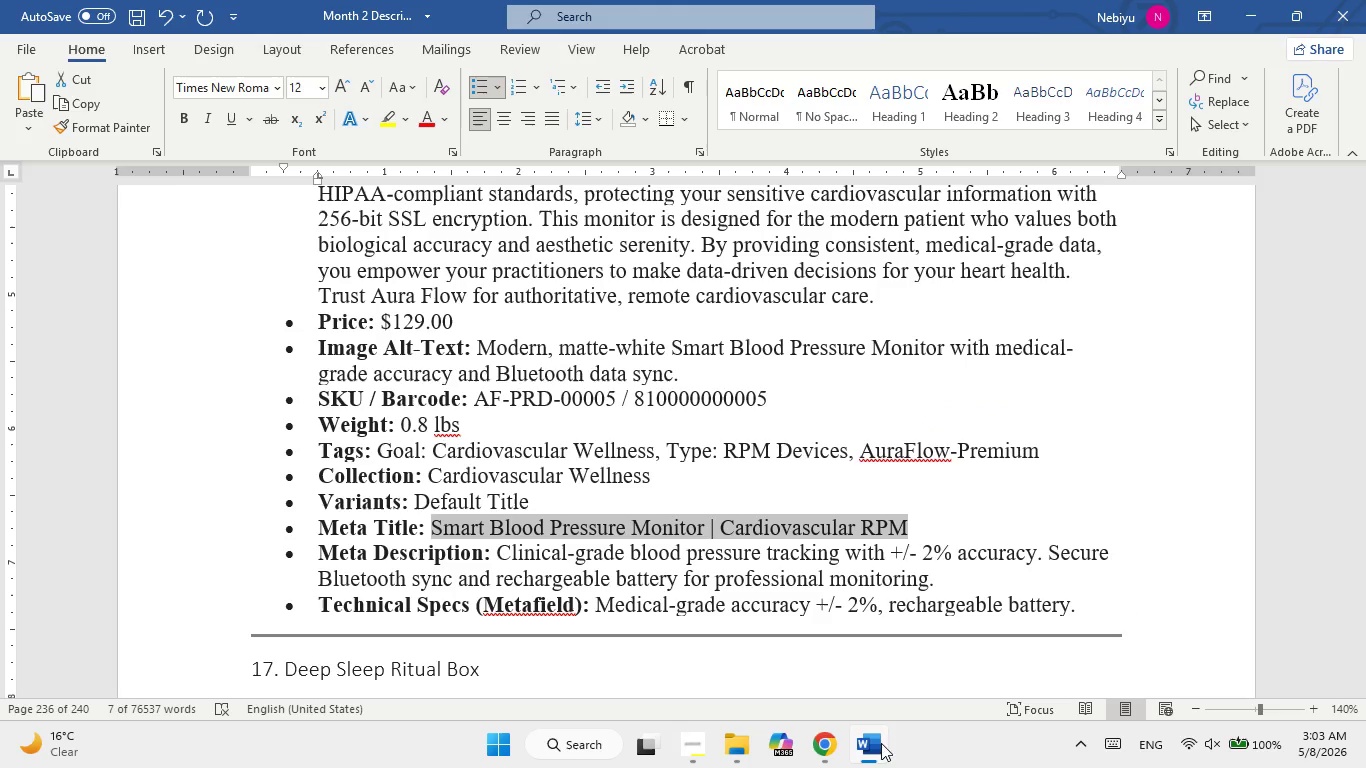 
left_click([867, 743])
 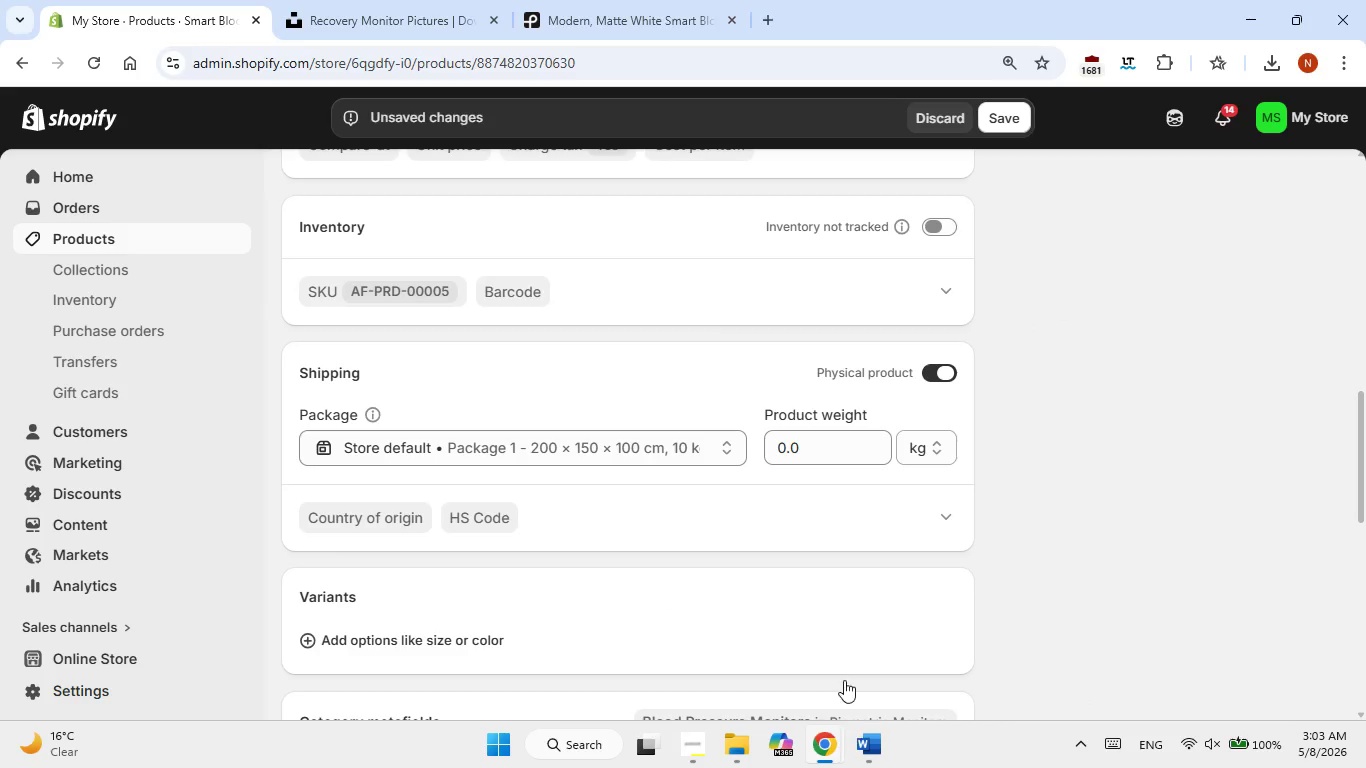 
scroll: coordinate [684, 446], scroll_direction: down, amount: 7.0
 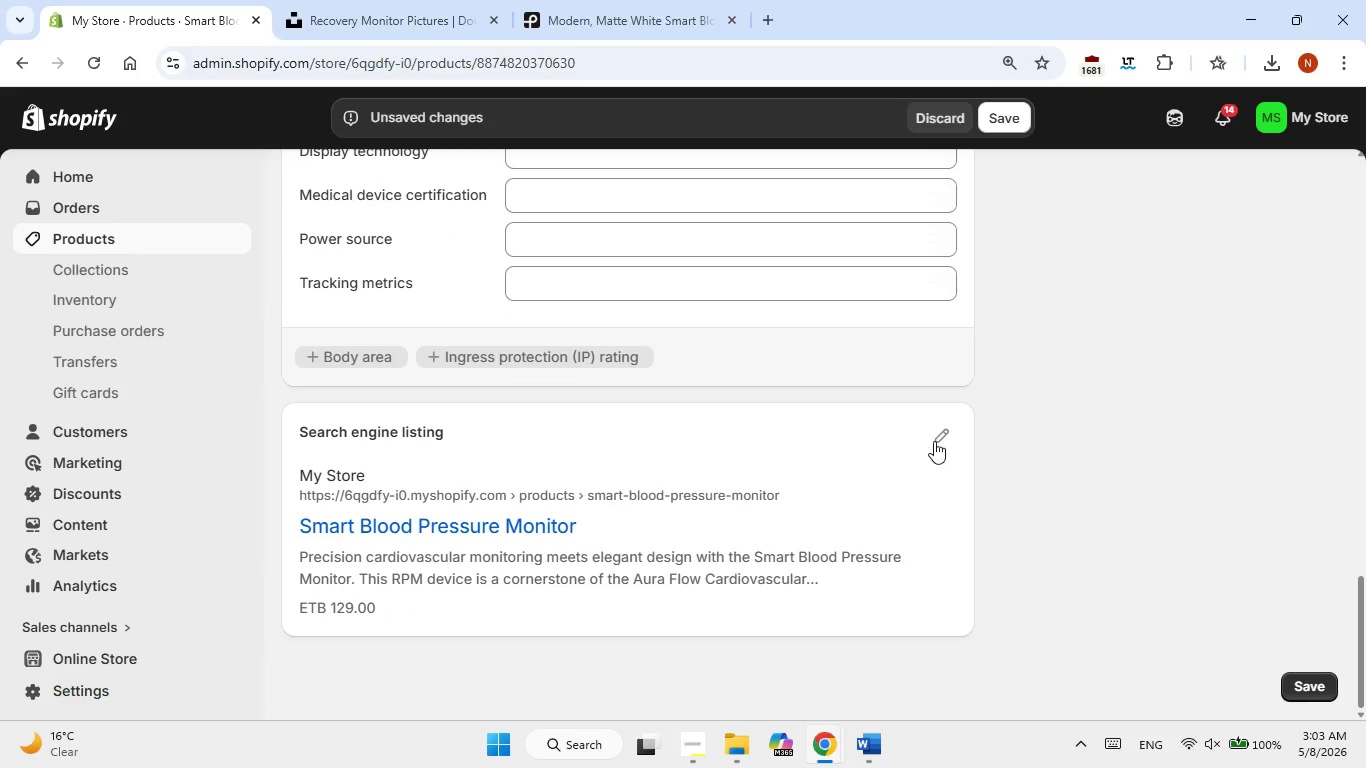 
left_click([934, 441])
 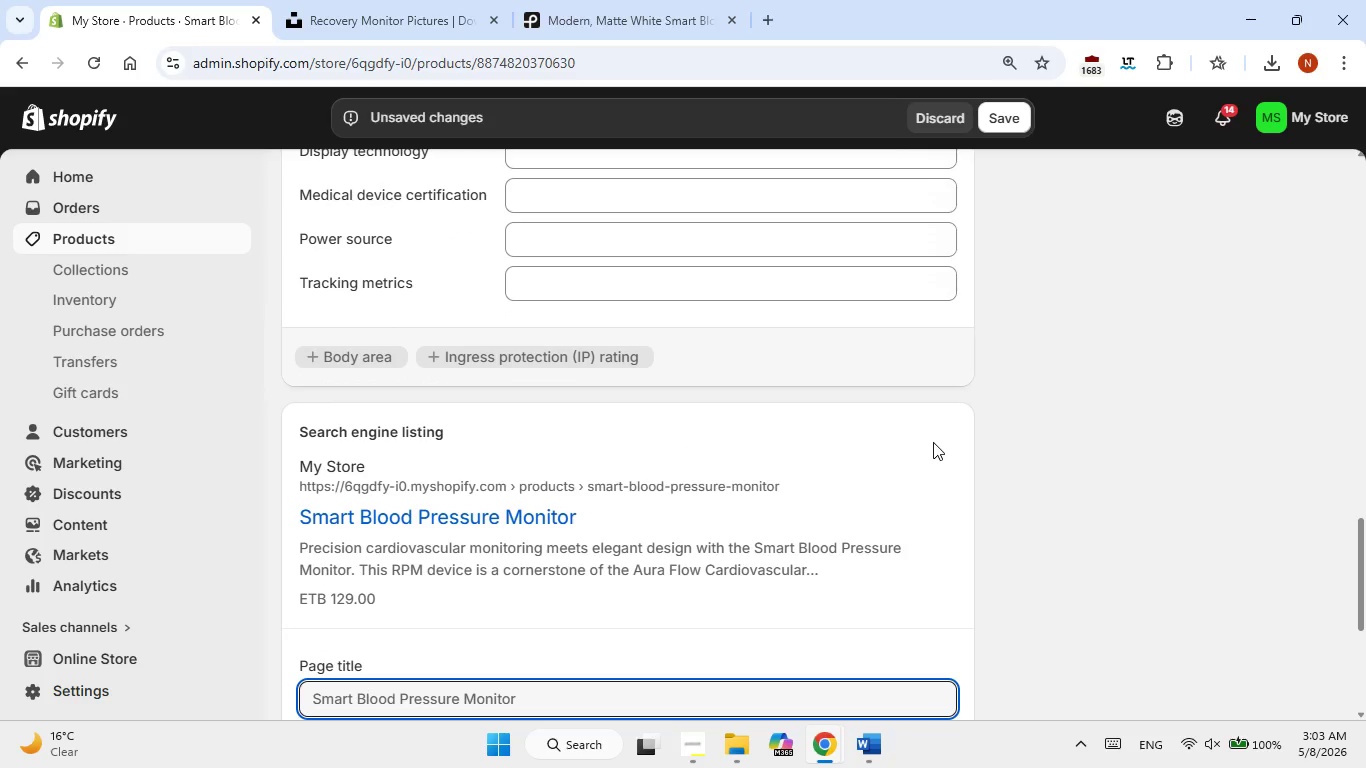 
wait(8.36)
 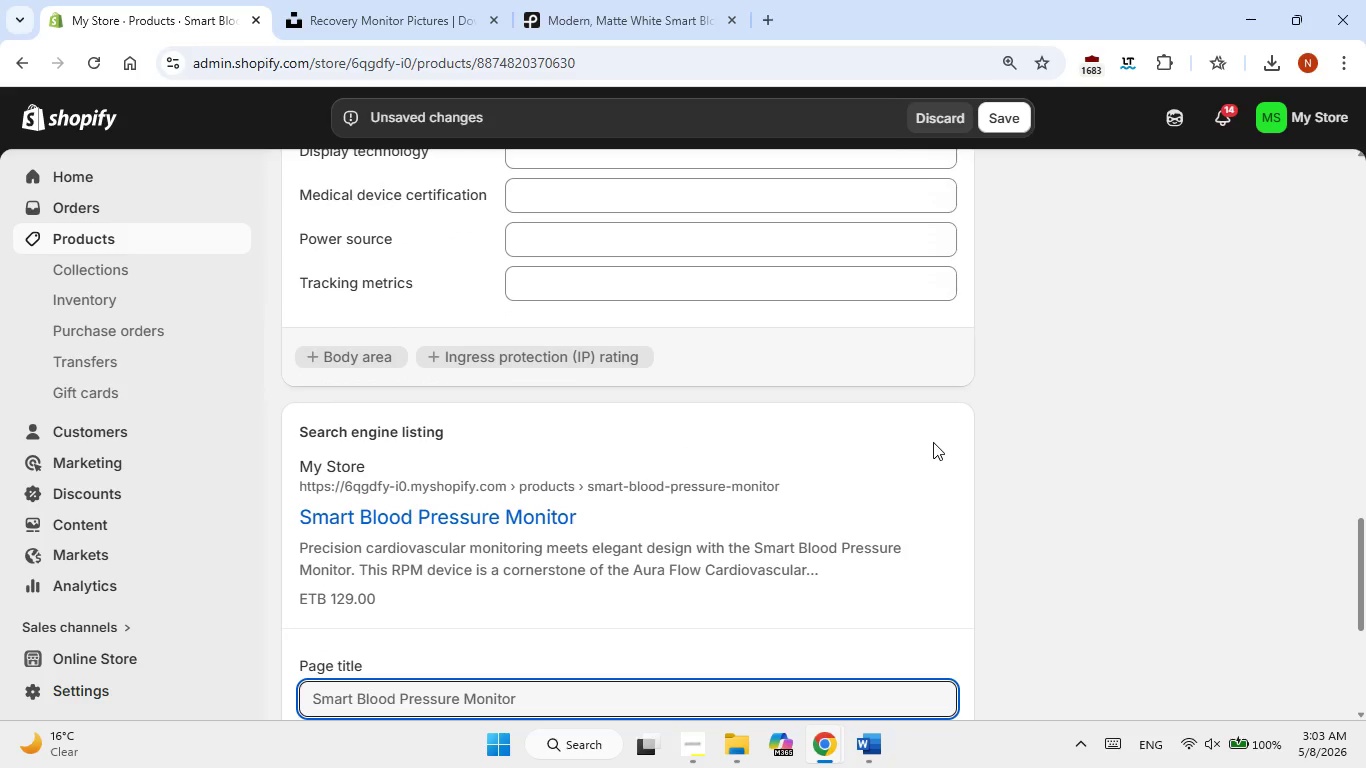 
scroll: coordinate [920, 453], scroll_direction: down, amount: 2.0
 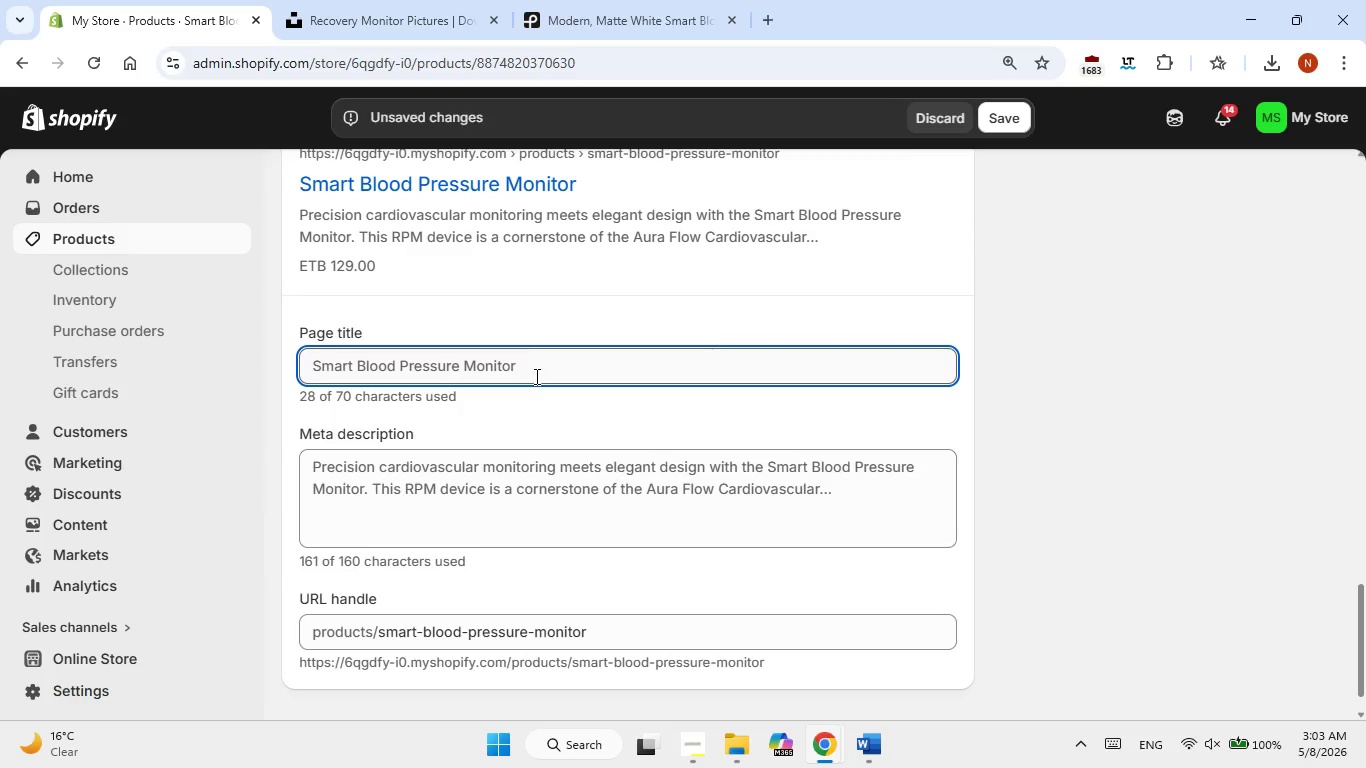 
double_click([535, 376])
 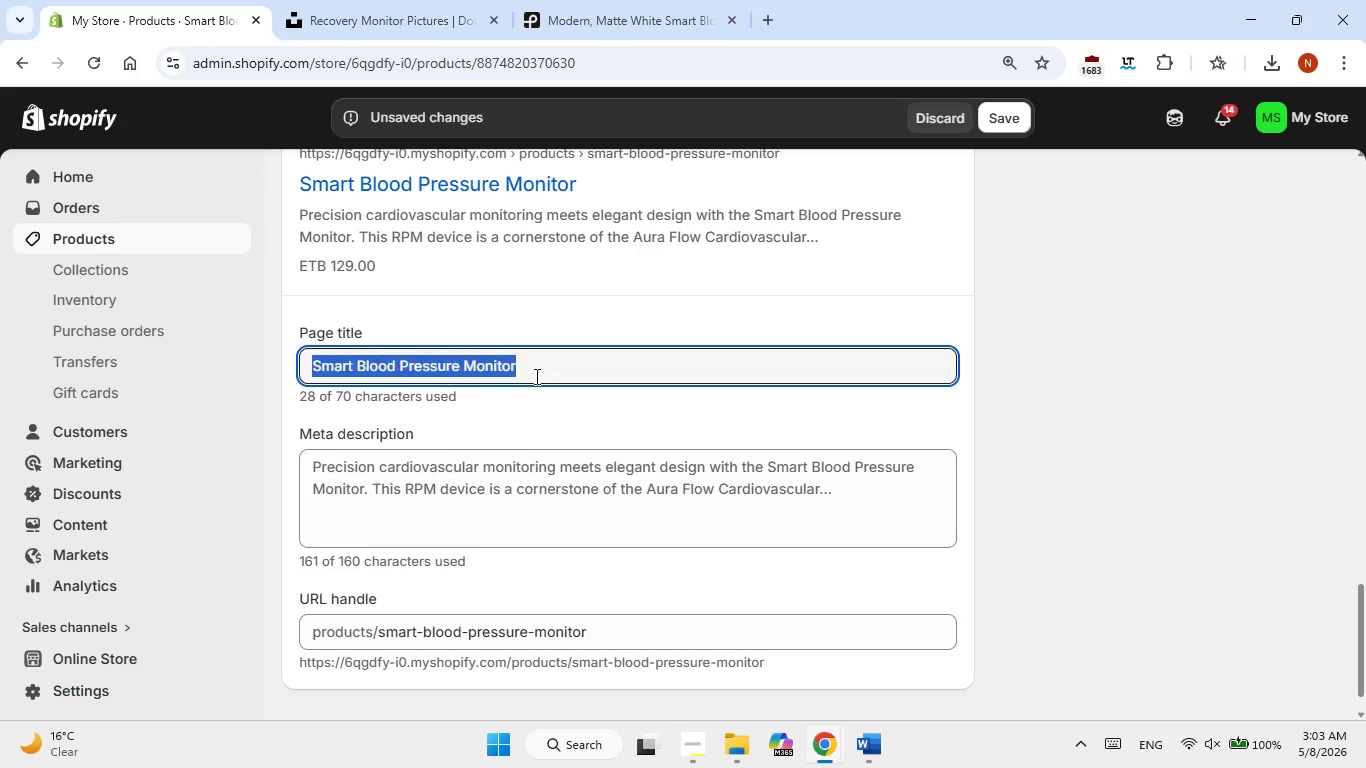 
triple_click([535, 376])
 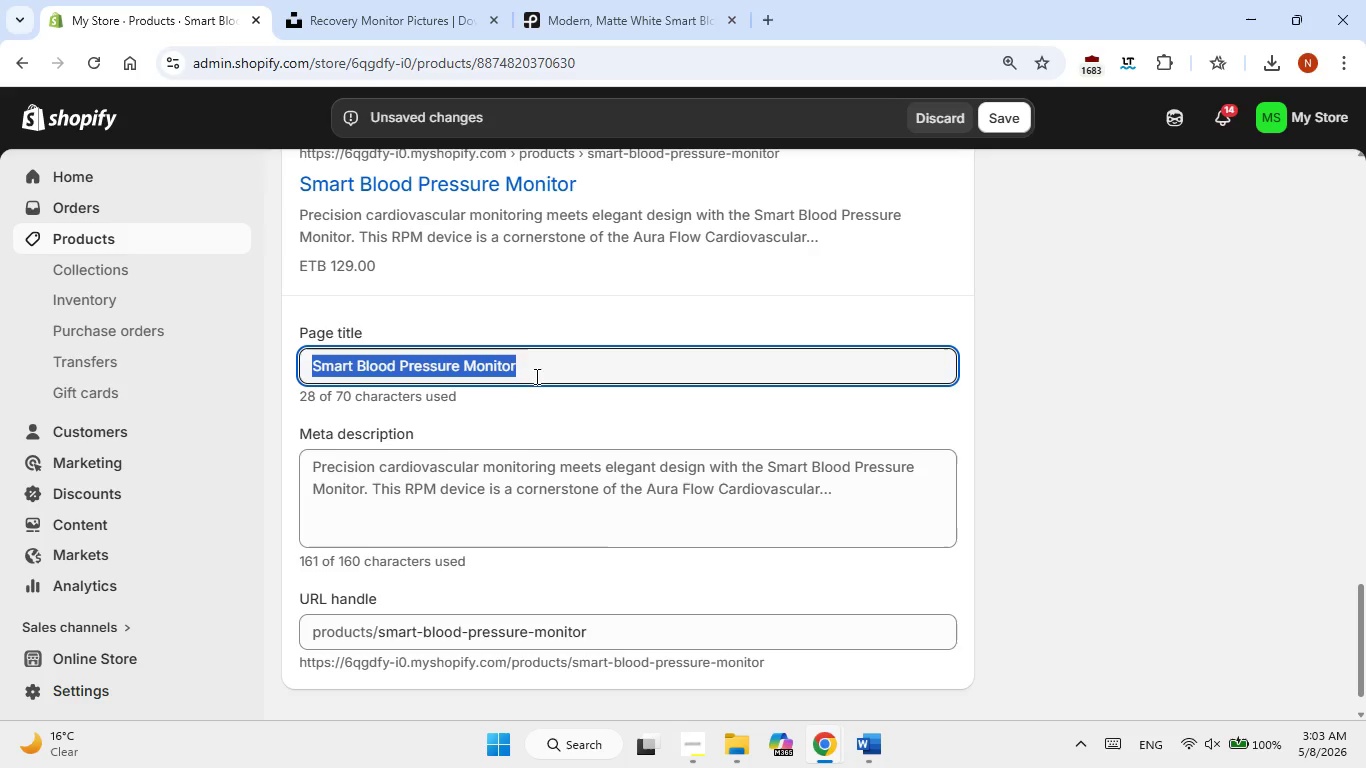 
right_click([535, 376])
 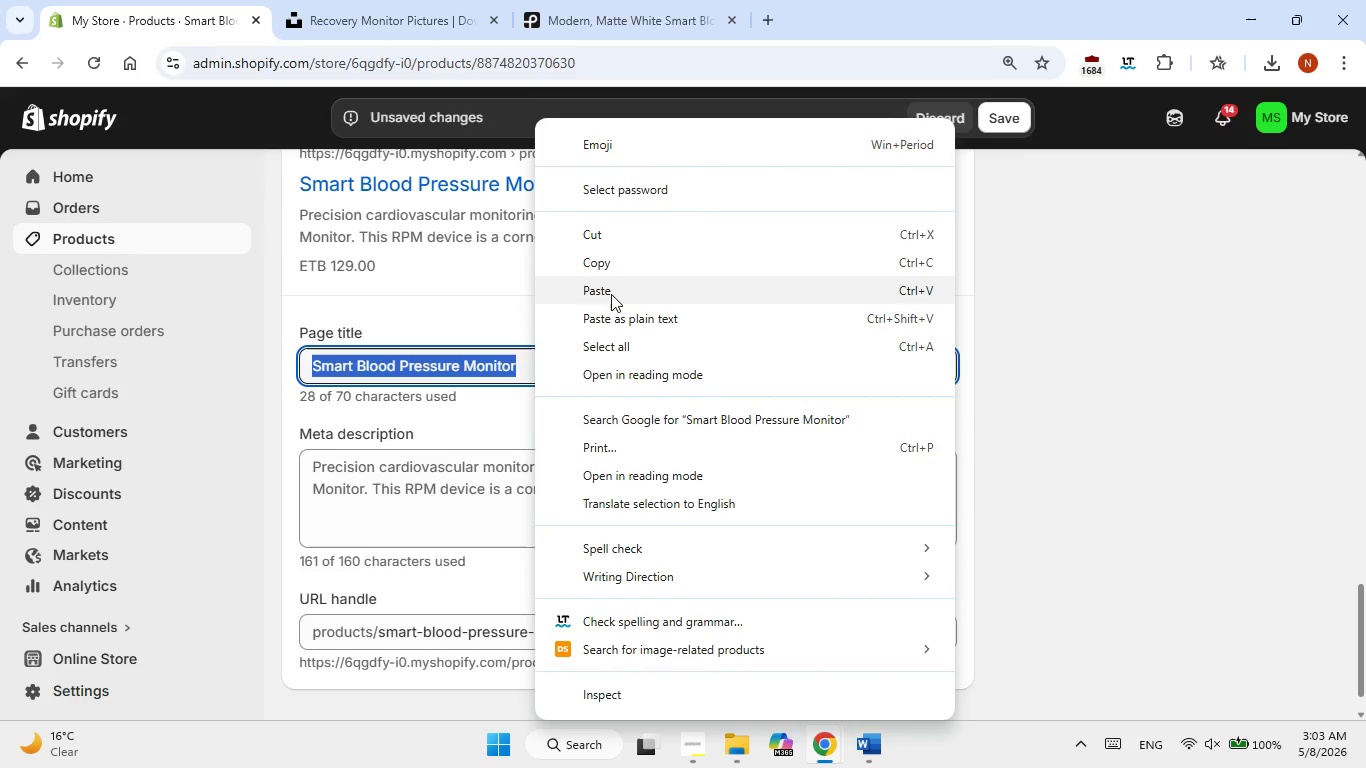 
left_click([611, 294])
 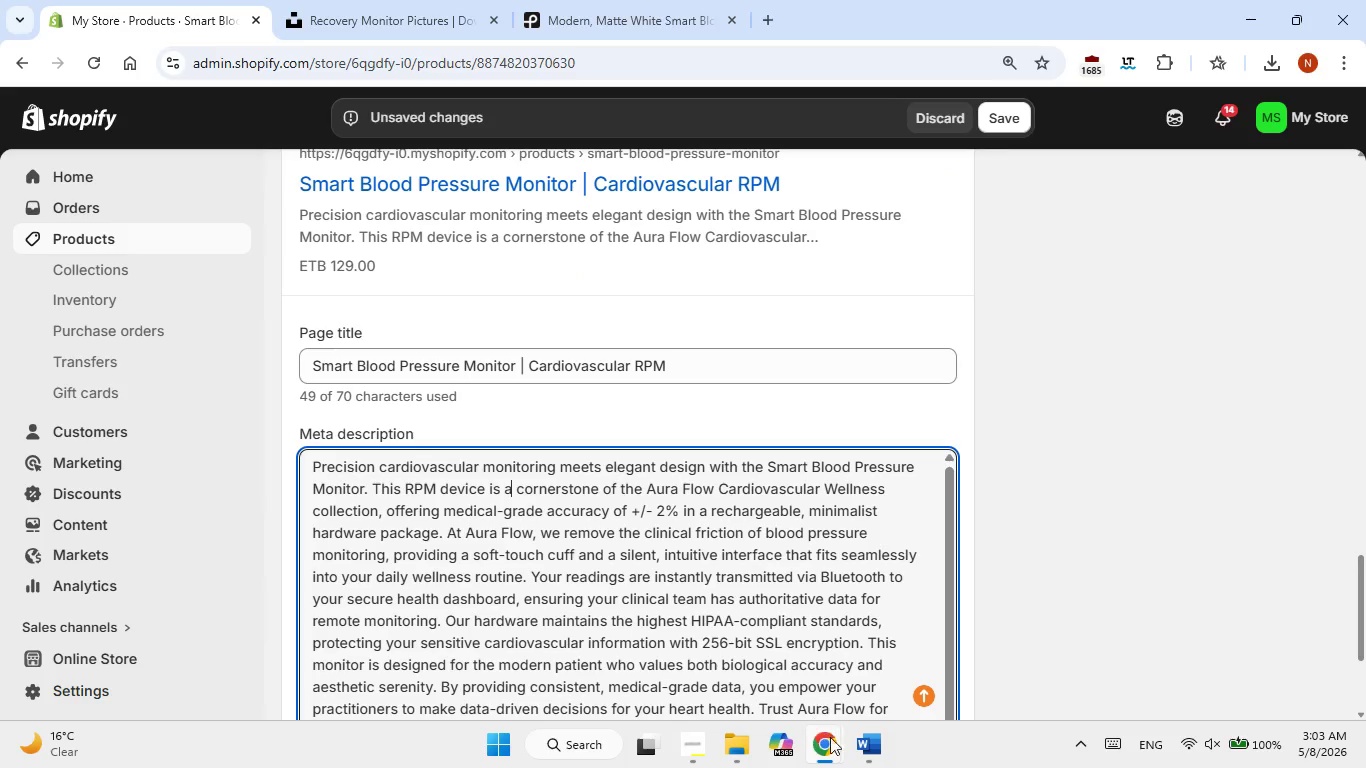 
left_click([867, 751])
 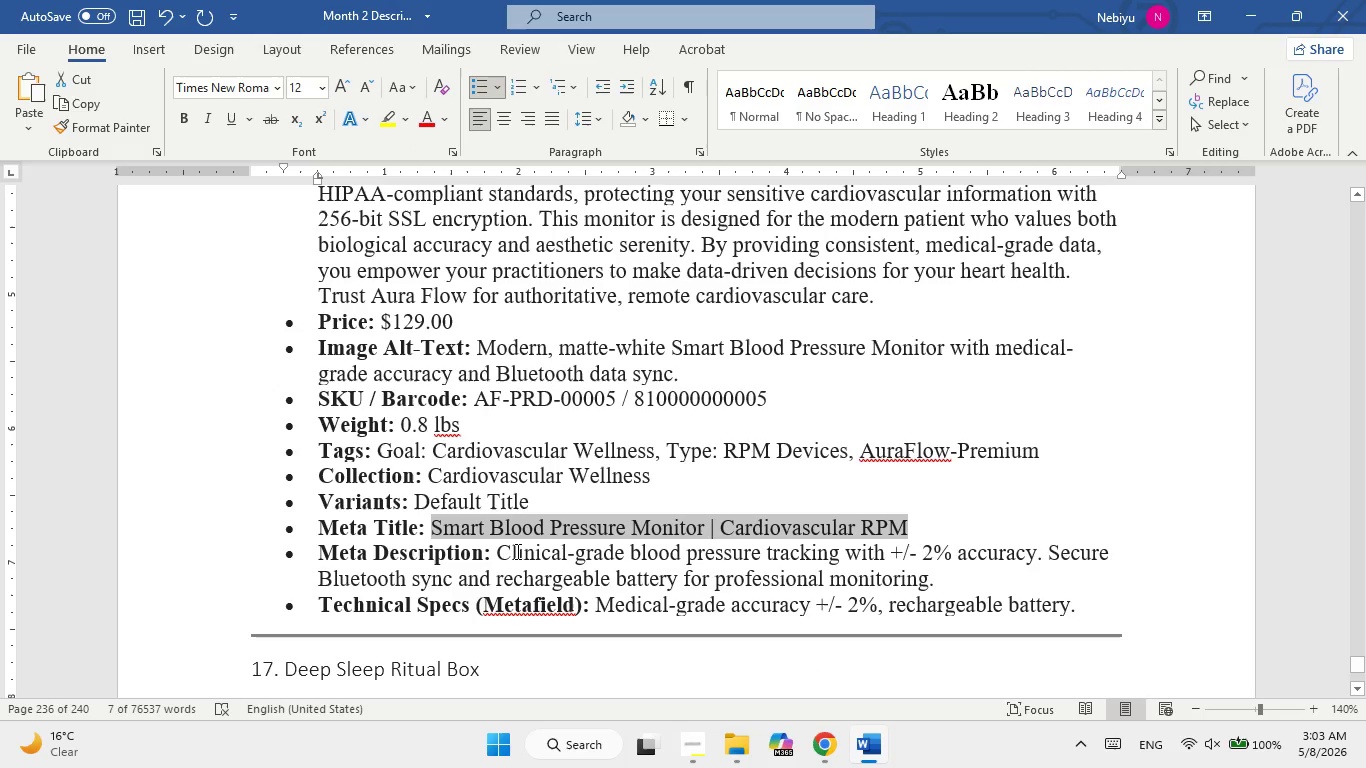 
left_click_drag(start_coordinate=[521, 554], to_coordinate=[951, 581])
 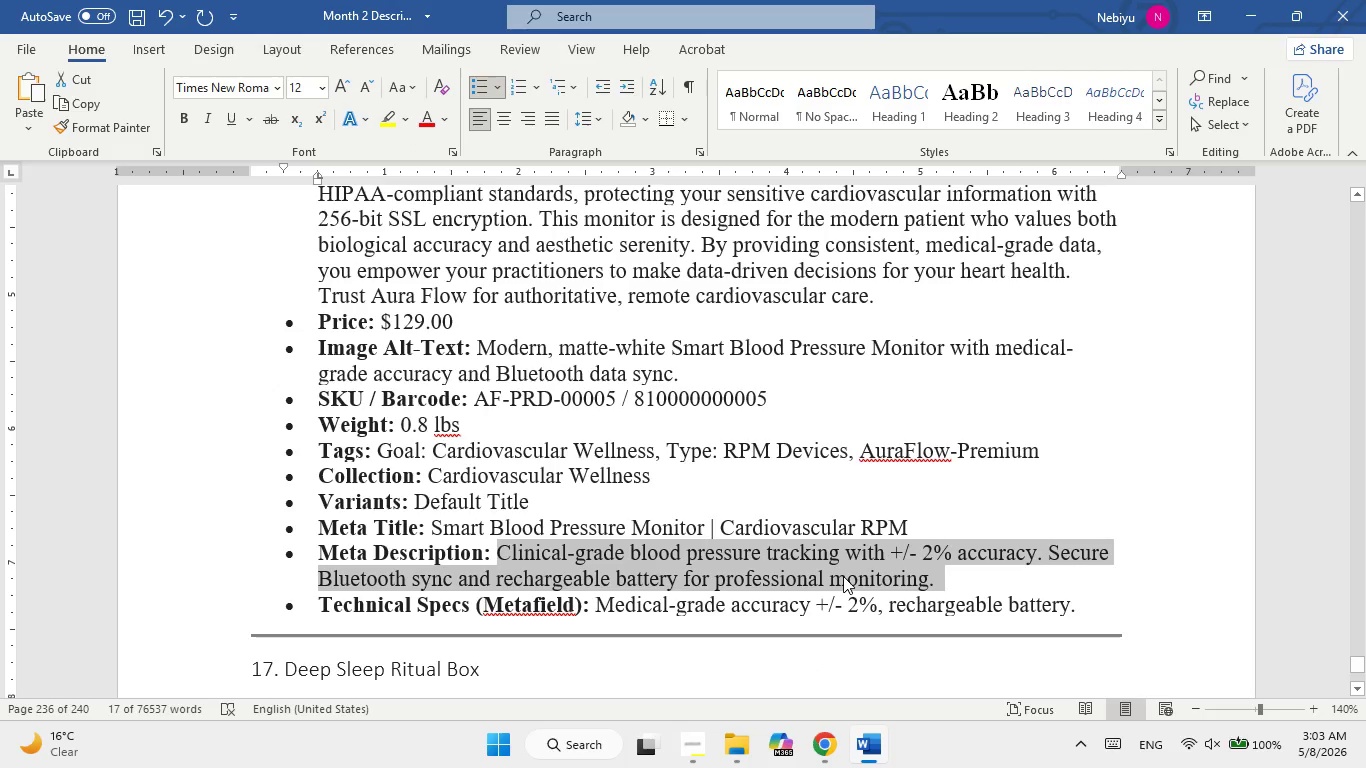 
right_click([843, 576])
 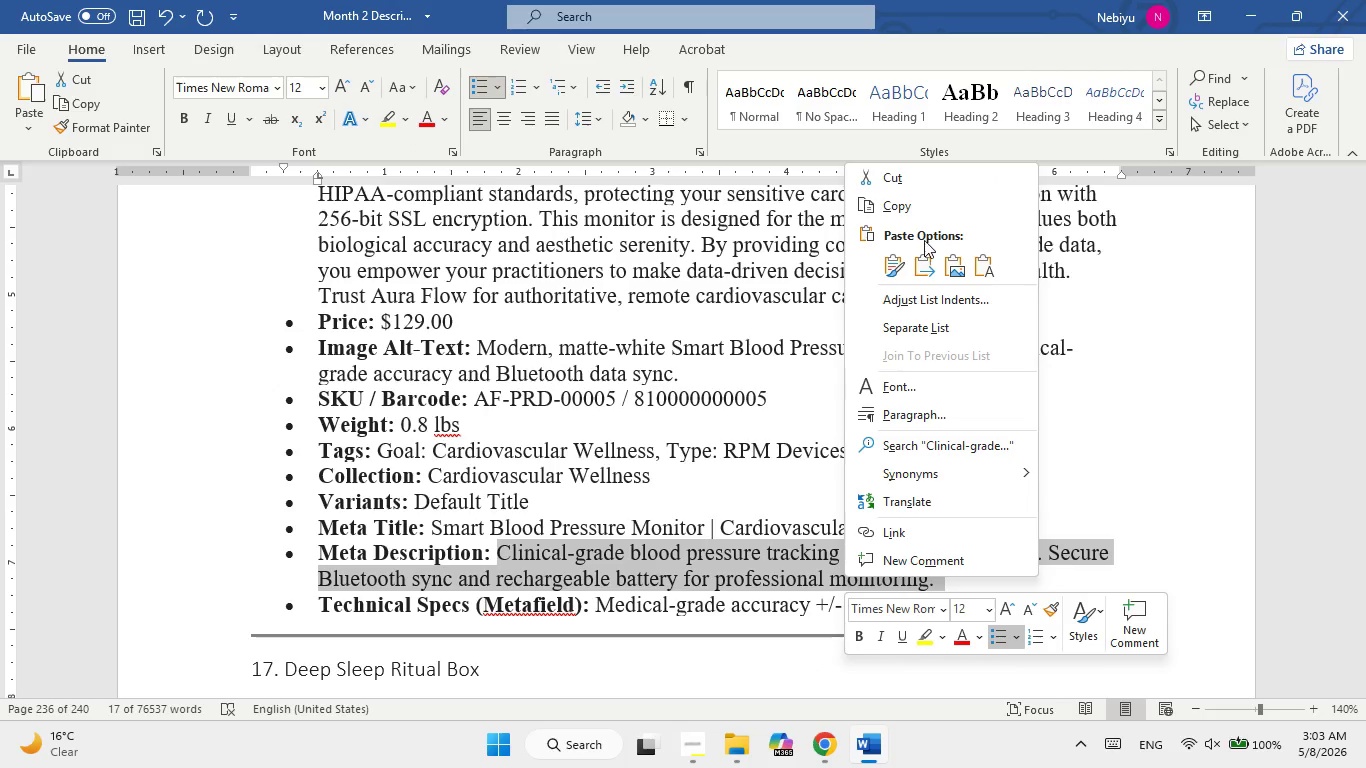 
left_click([935, 207])
 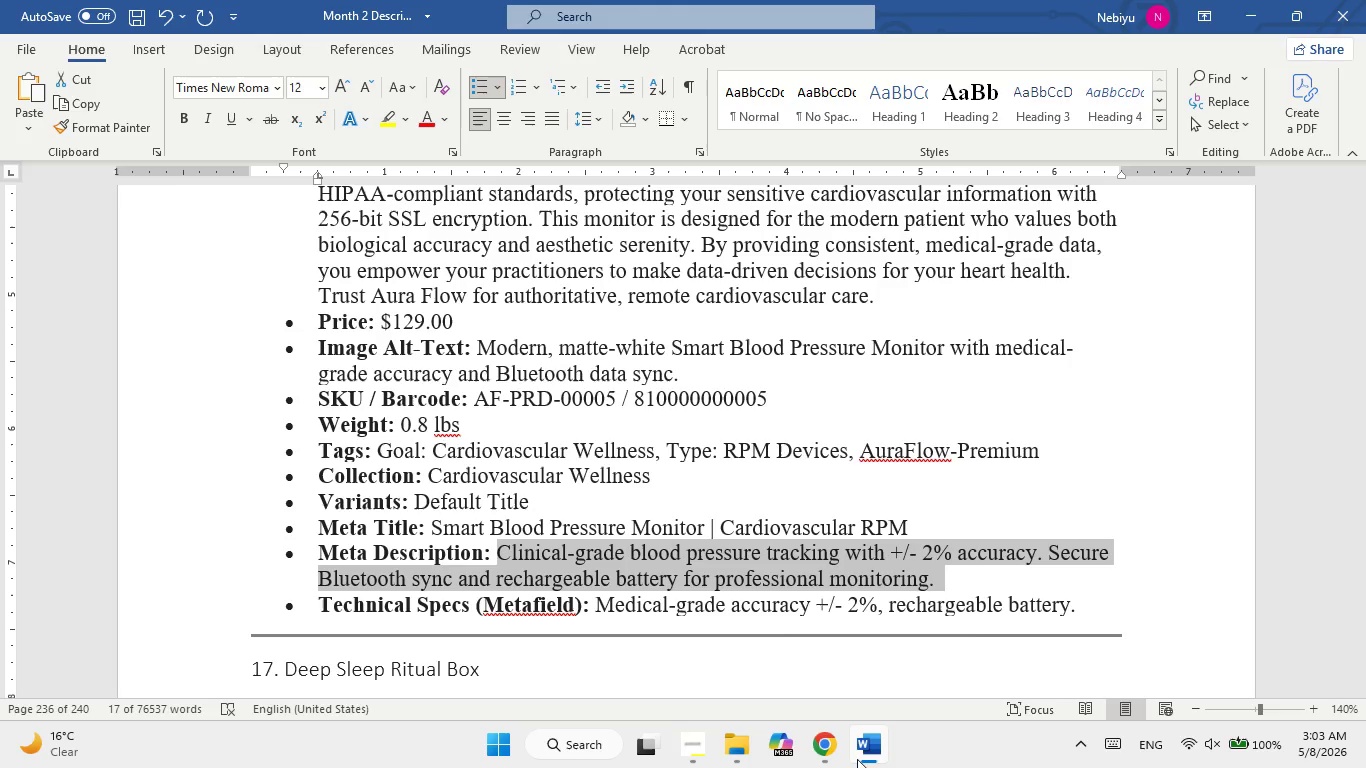 
left_click([866, 748])
 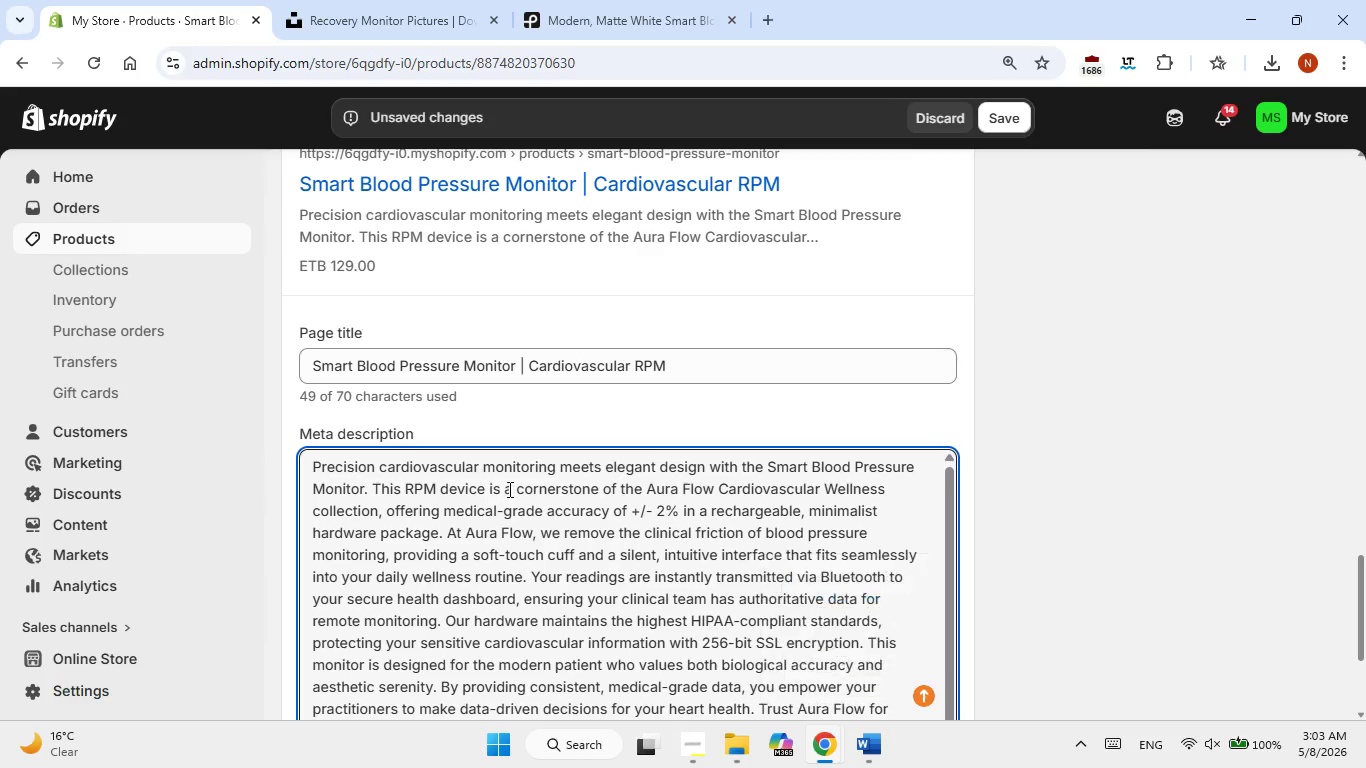 
double_click([508, 489])
 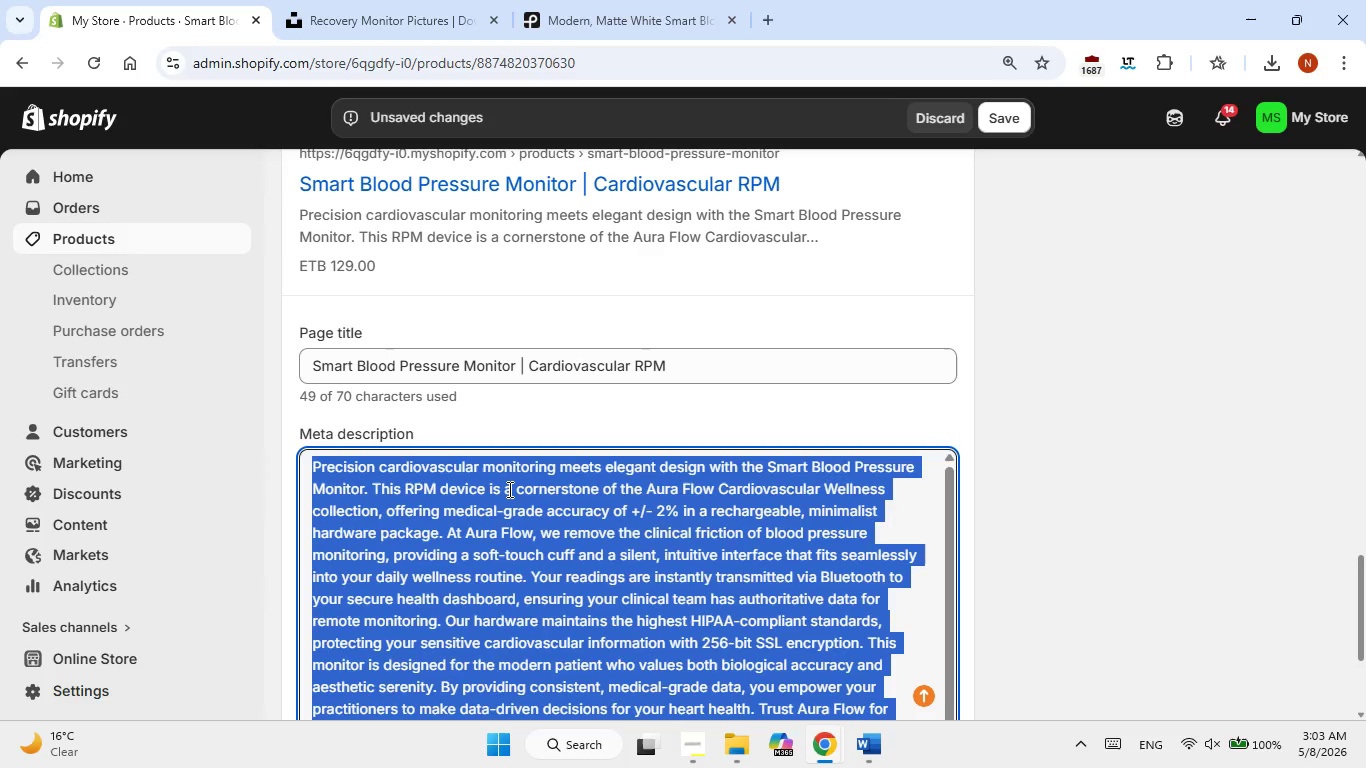 
triple_click([508, 489])
 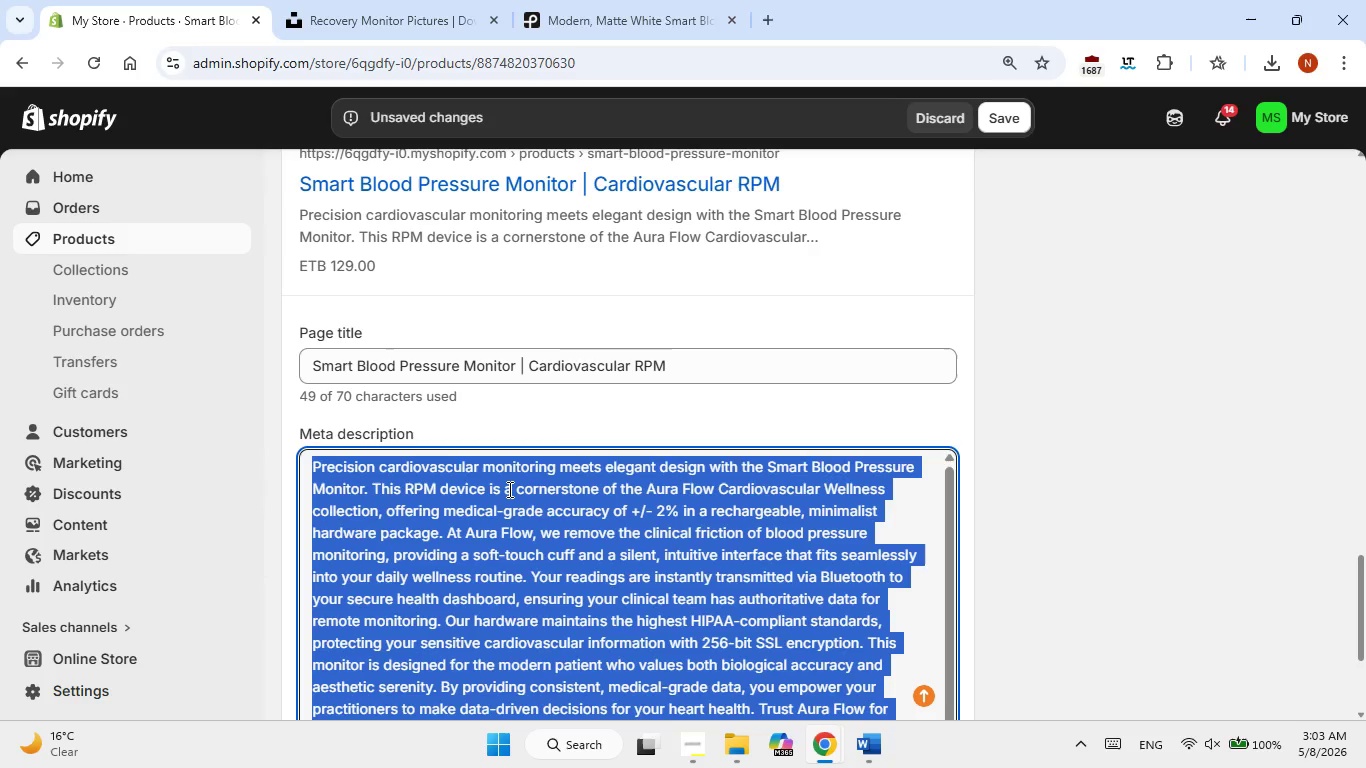 
right_click([508, 489])
 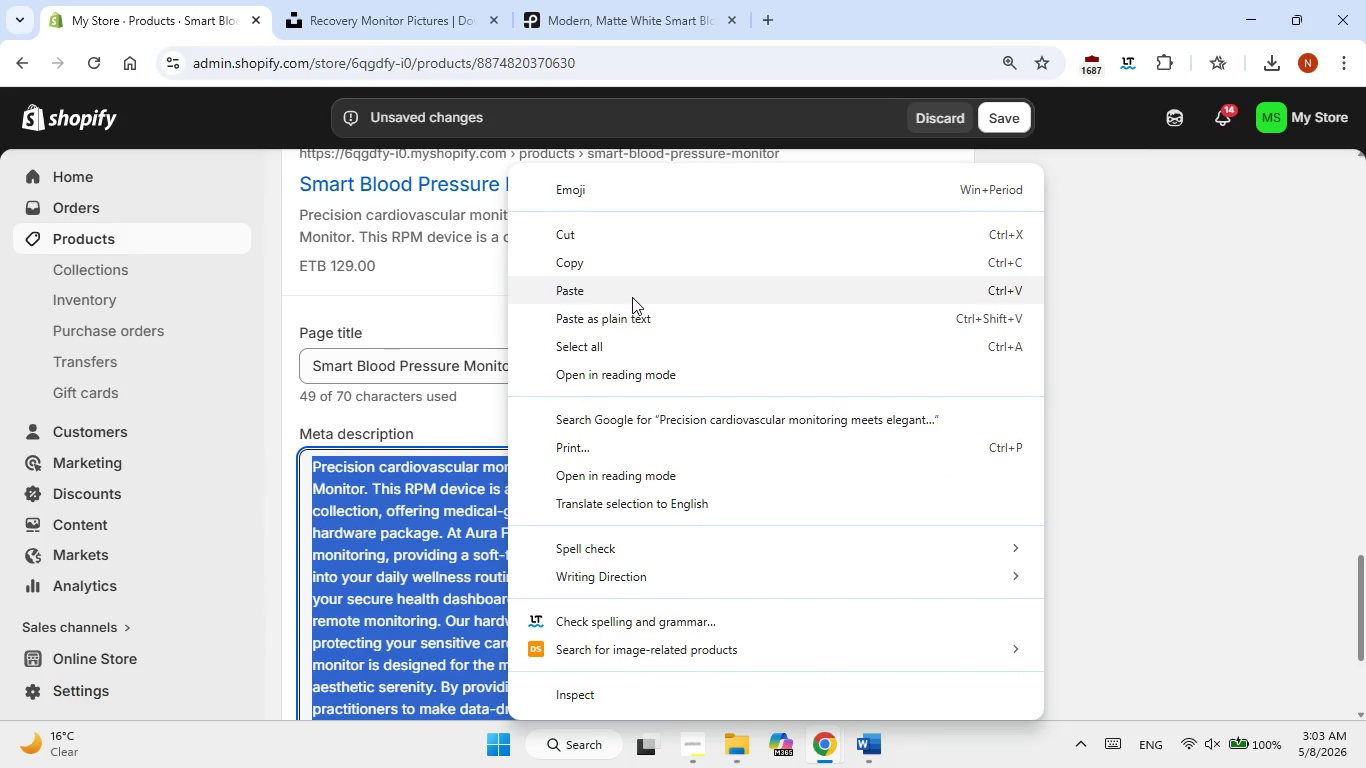 
left_click([632, 297])
 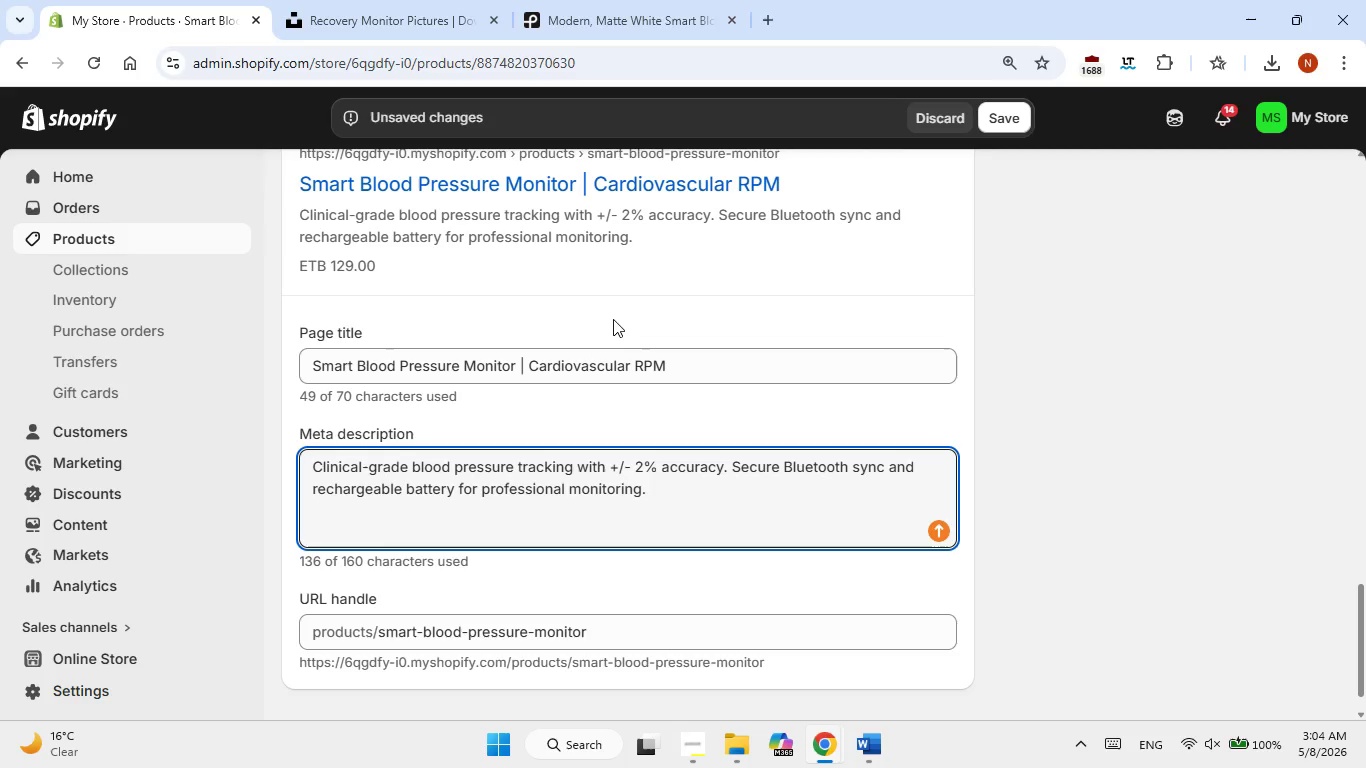 
wait(30.08)
 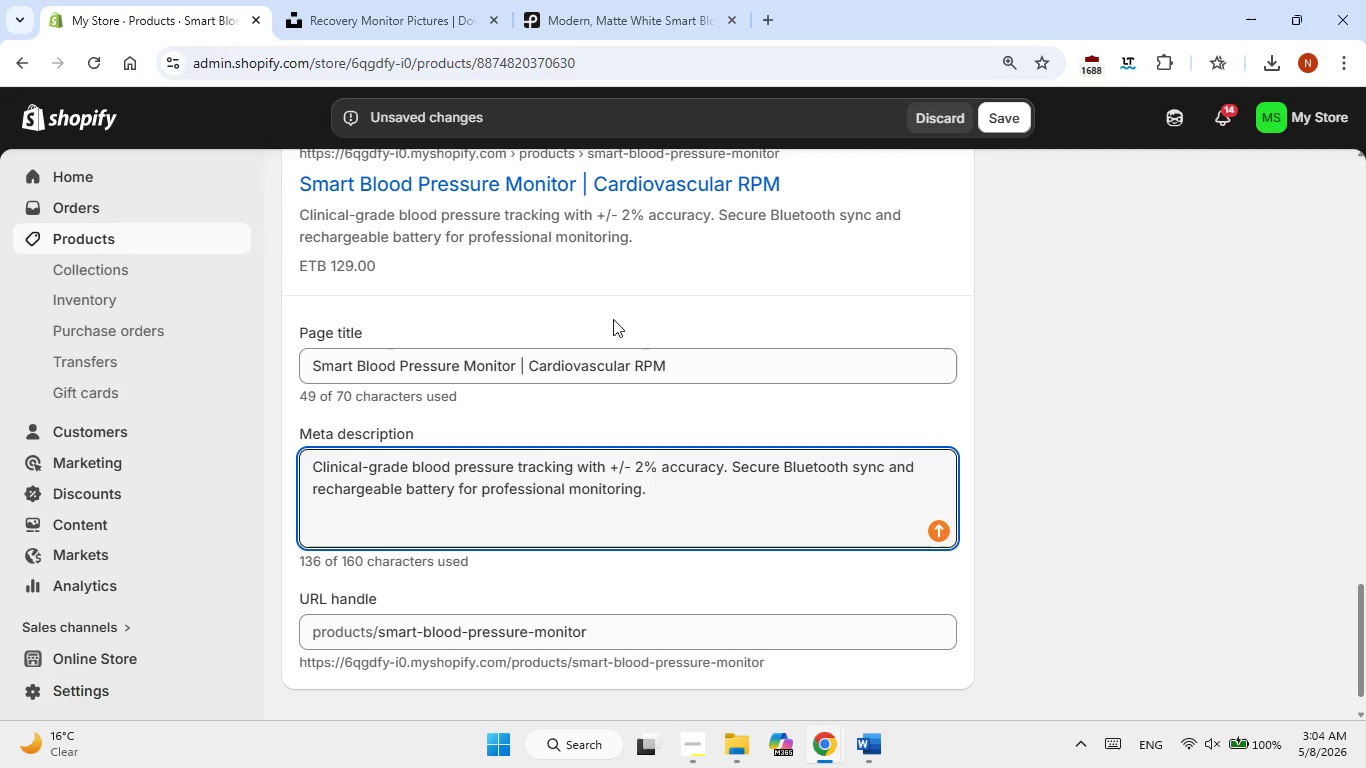 
scroll: coordinate [689, 397], scroll_direction: up, amount: 9.0
 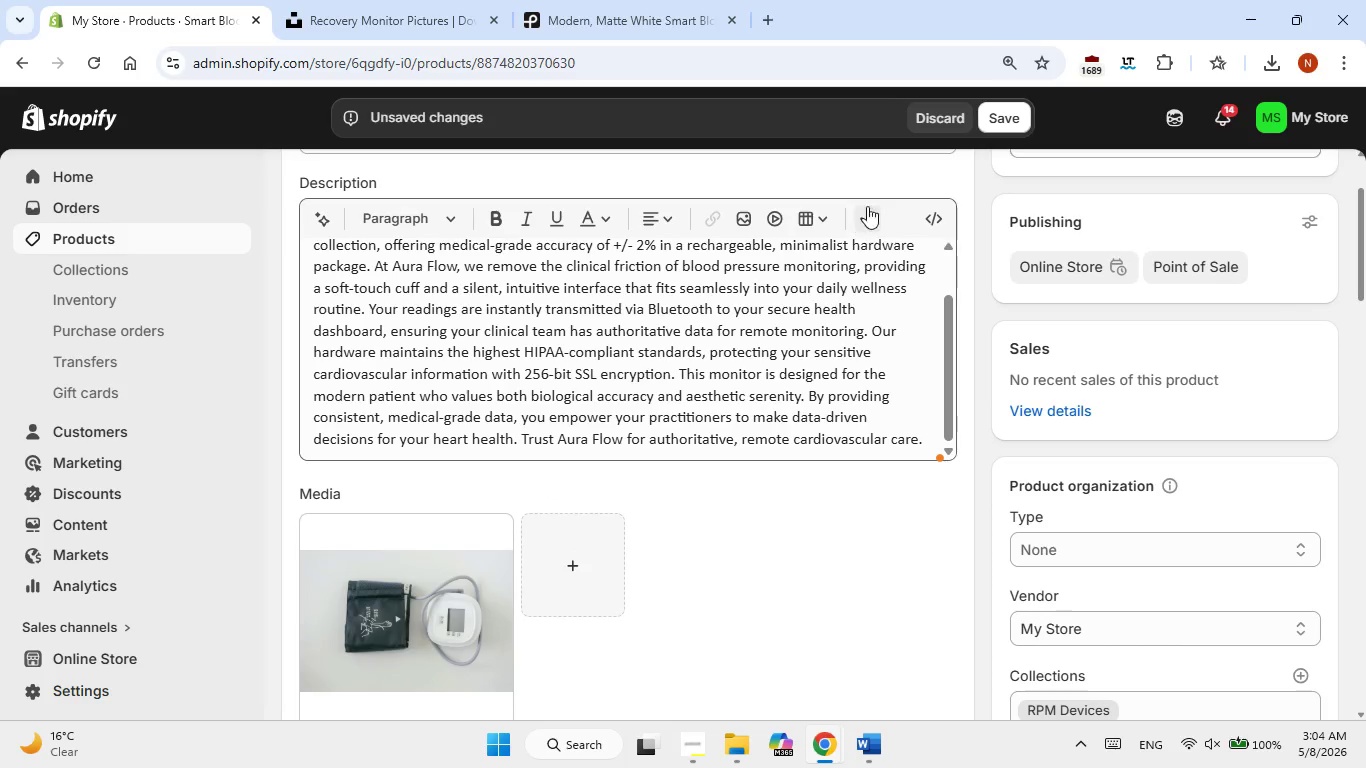 
left_click([1015, 108])
 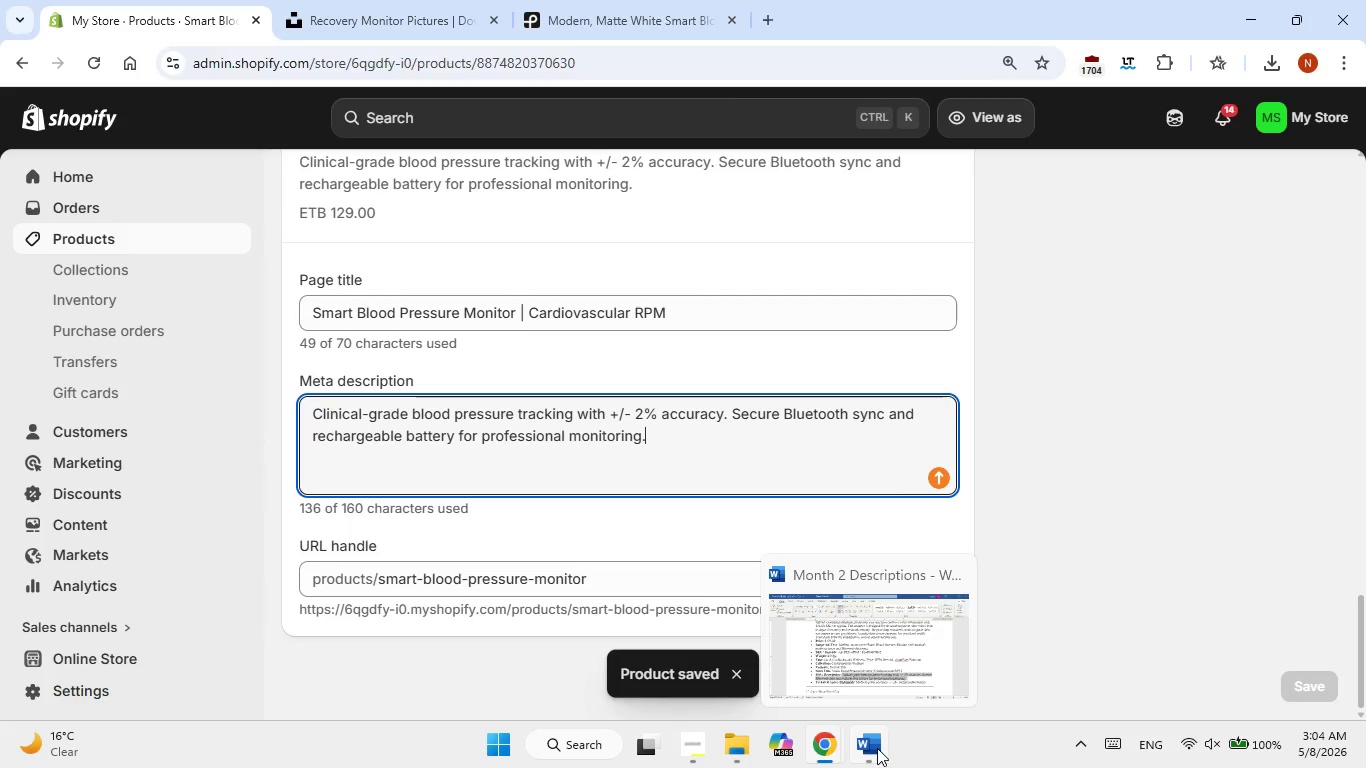 
wait(12.33)
 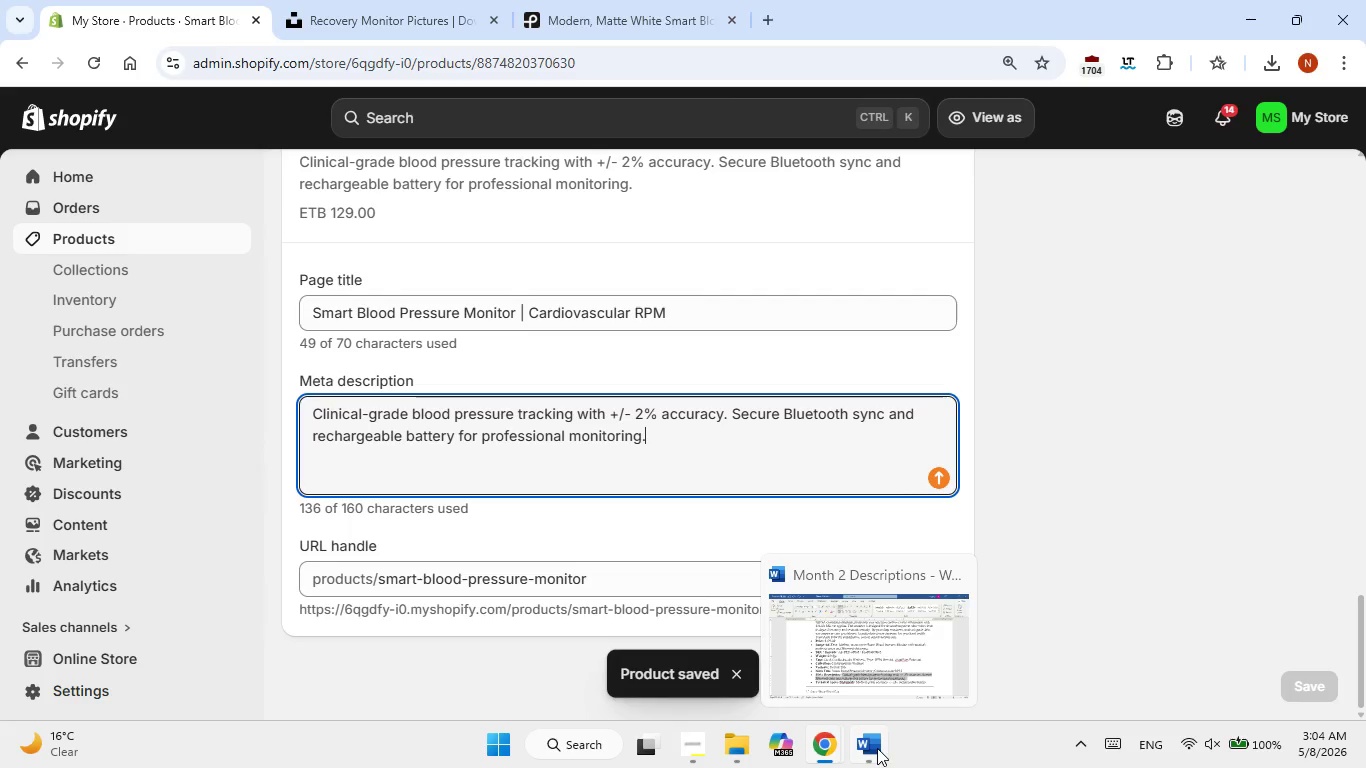 
scroll: coordinate [1213, 429], scroll_direction: up, amount: 18.0
 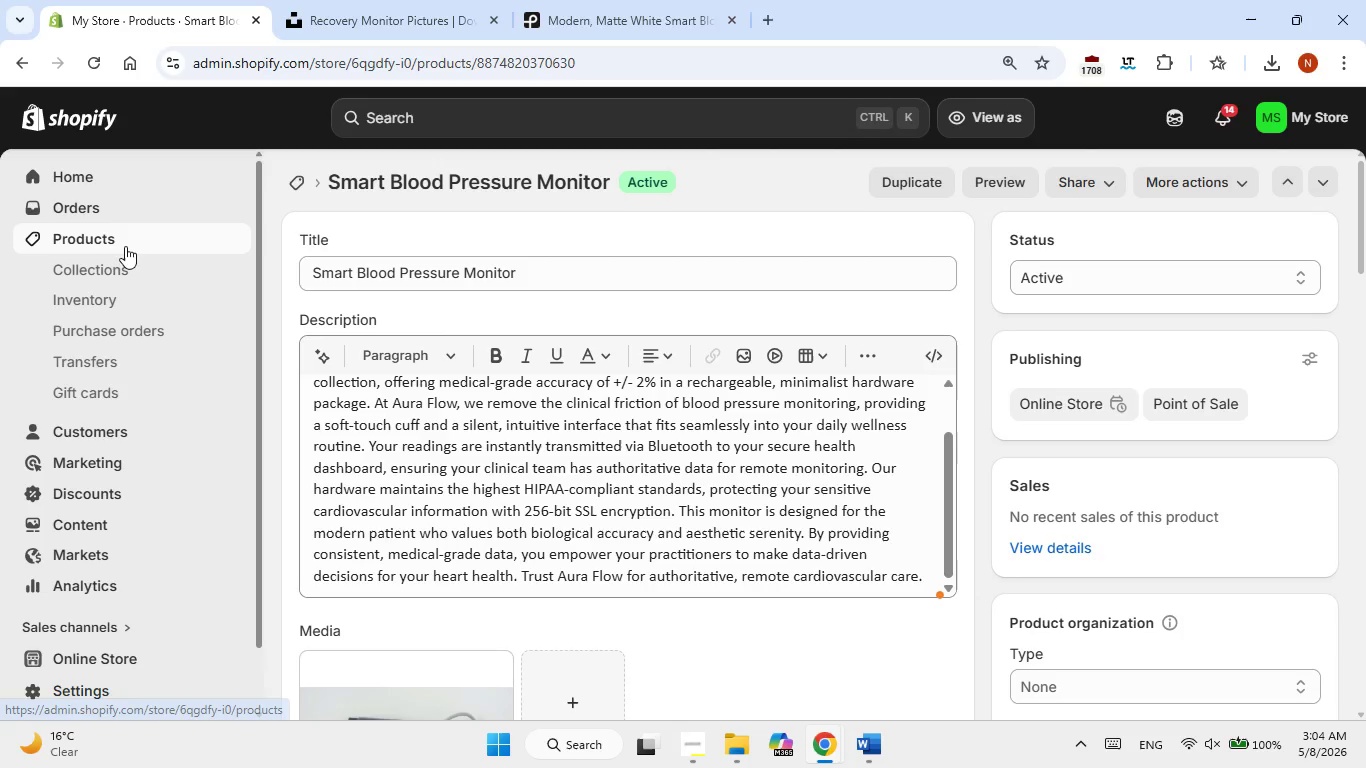 
left_click([124, 242])
 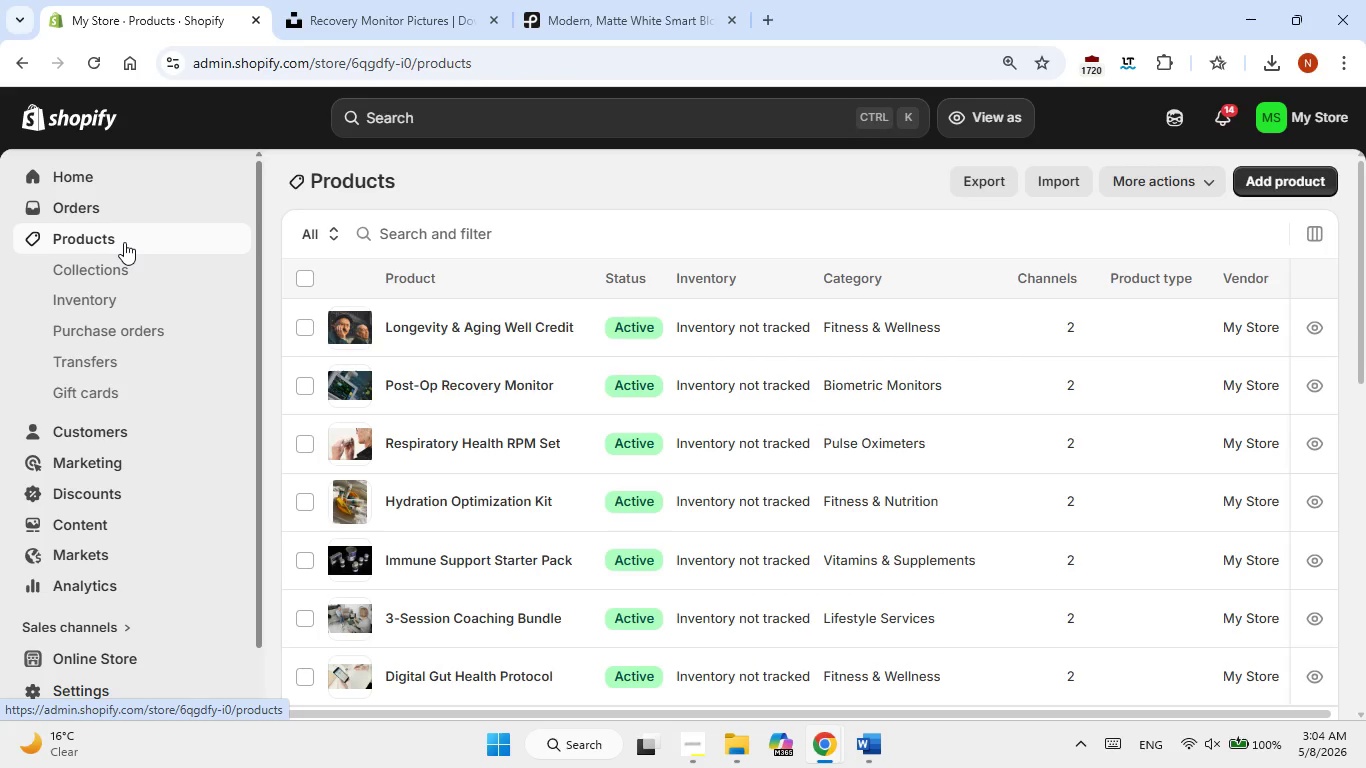 
wait(13.05)
 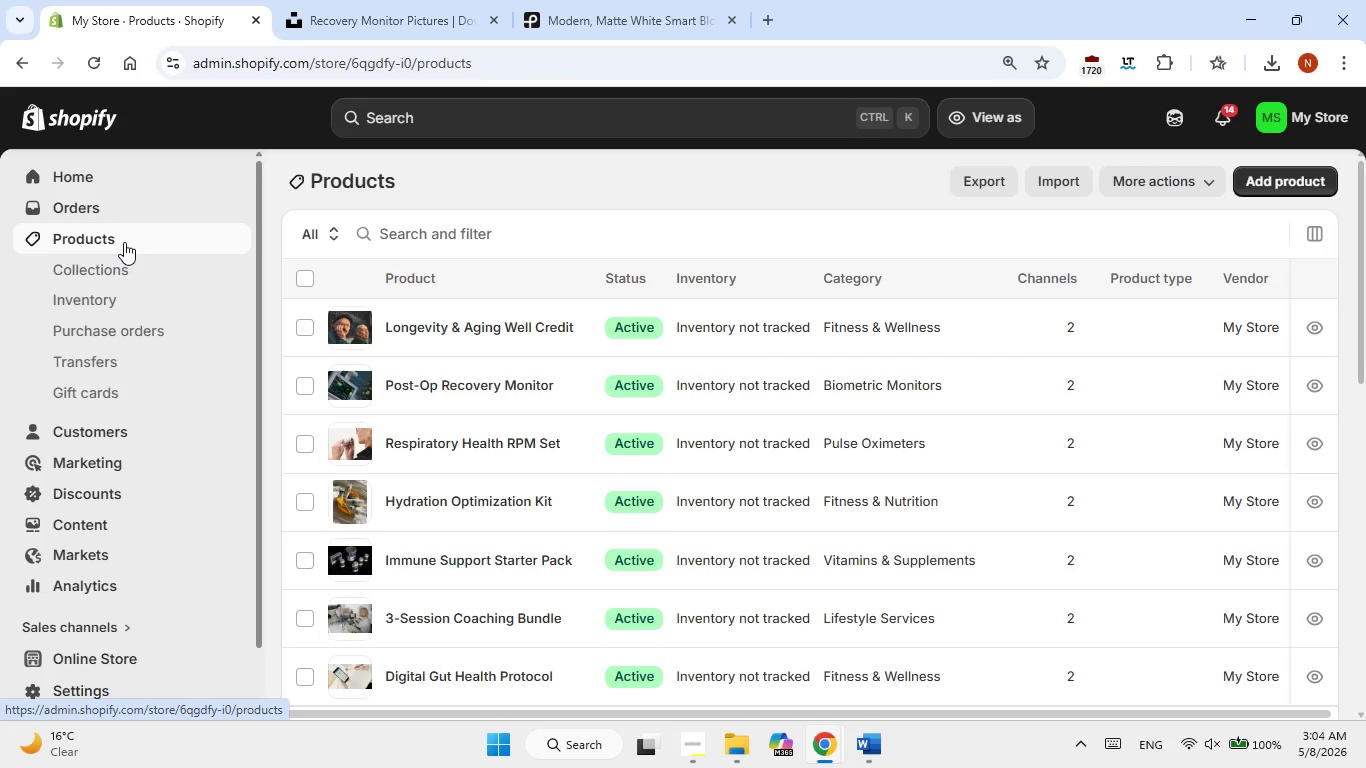 
scroll: coordinate [651, 407], scroll_direction: down, amount: 8.0
 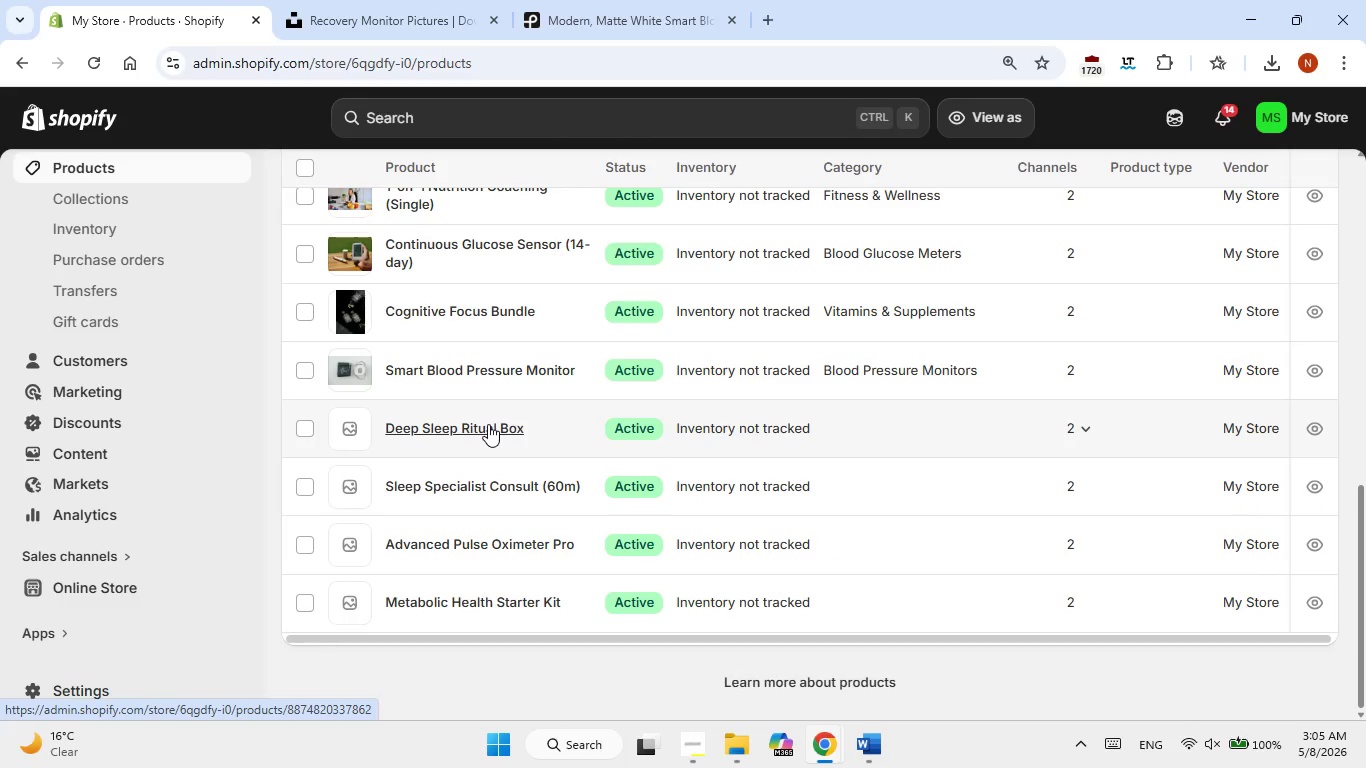 
left_click([488, 424])
 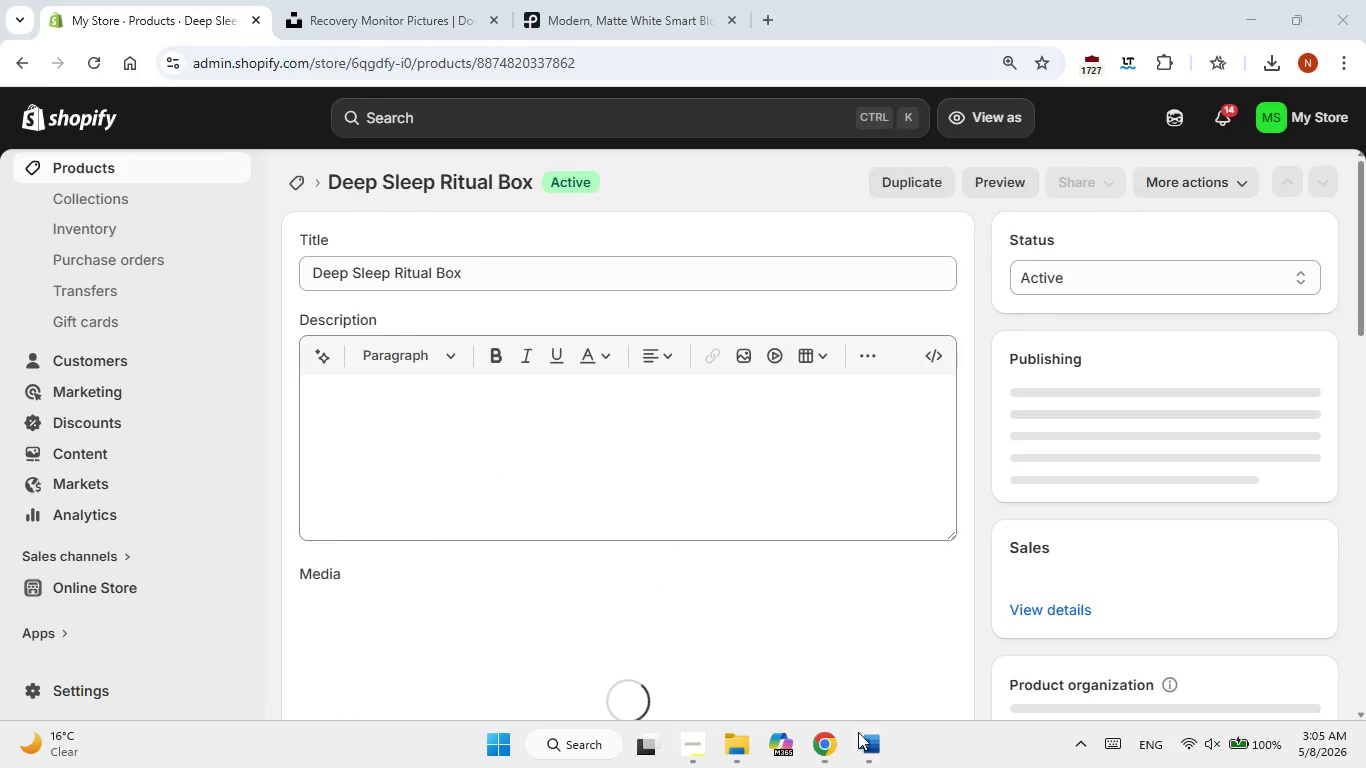 
scroll: coordinate [472, 477], scroll_direction: down, amount: 4.0
 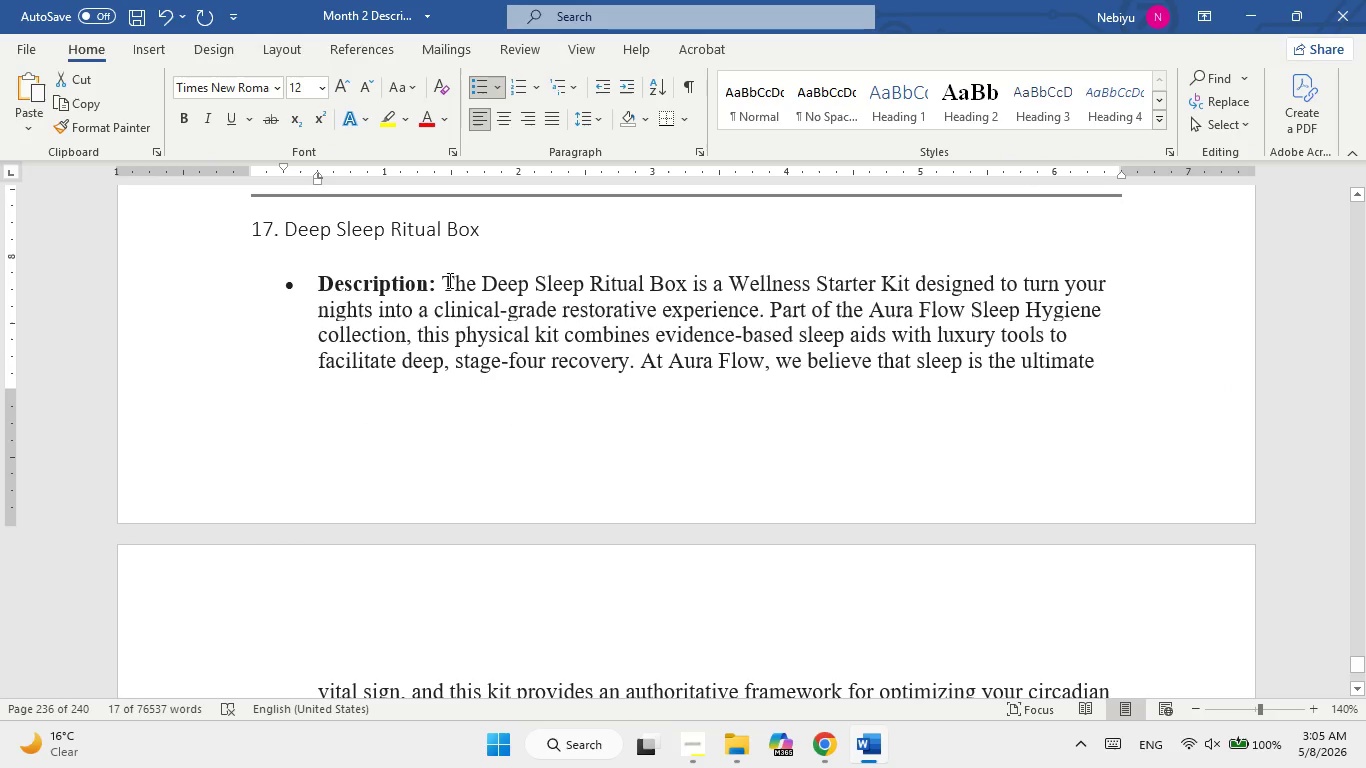 
left_click_drag(start_coordinate=[448, 280], to_coordinate=[985, 661])
 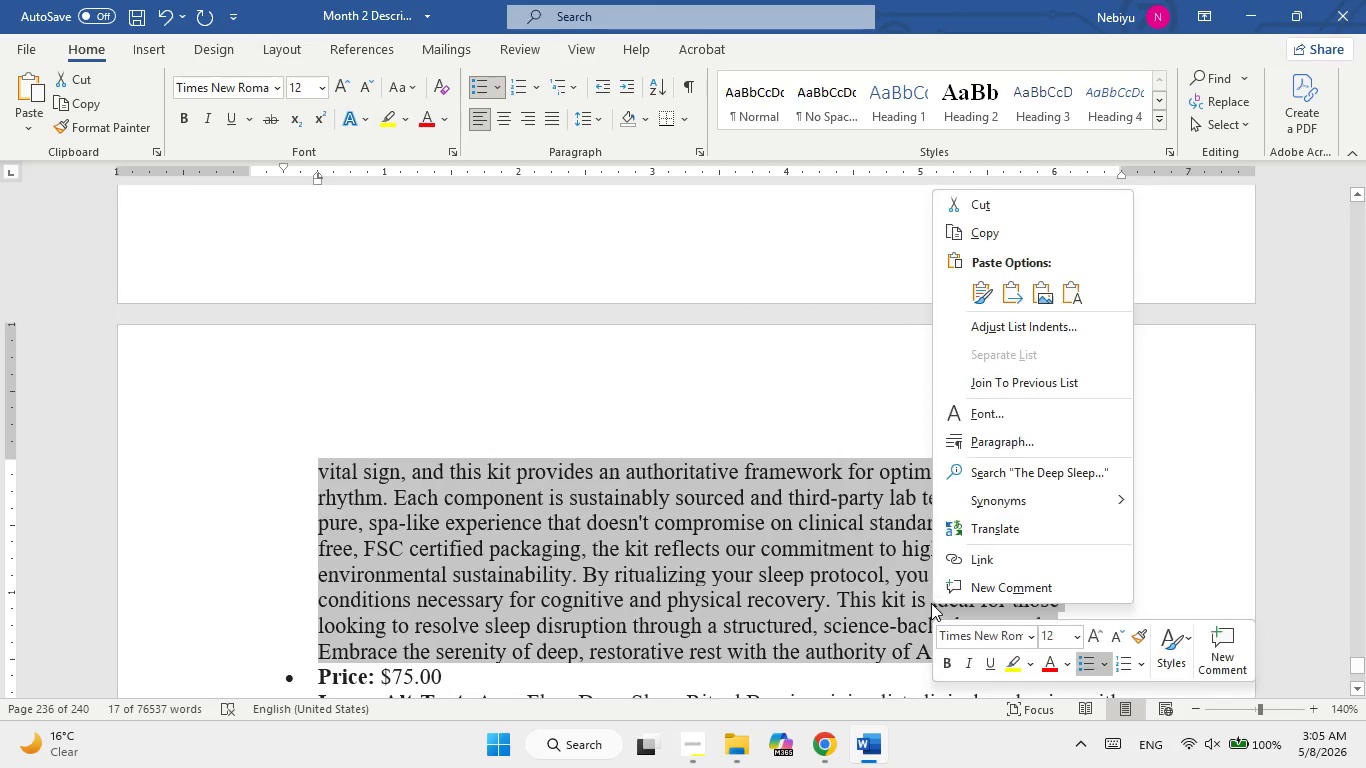 
scroll: coordinate [631, 601], scroll_direction: down, amount: 2.0
 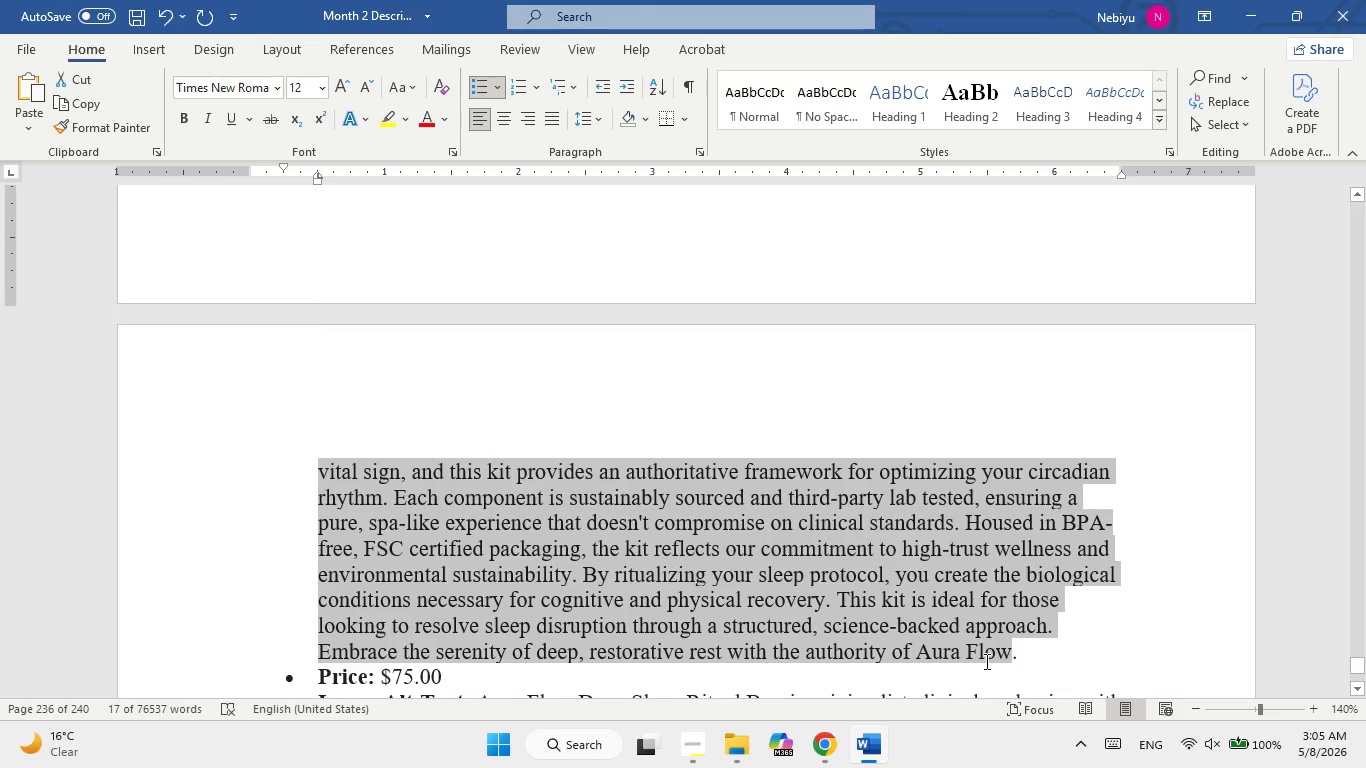 
right_click([931, 603])
 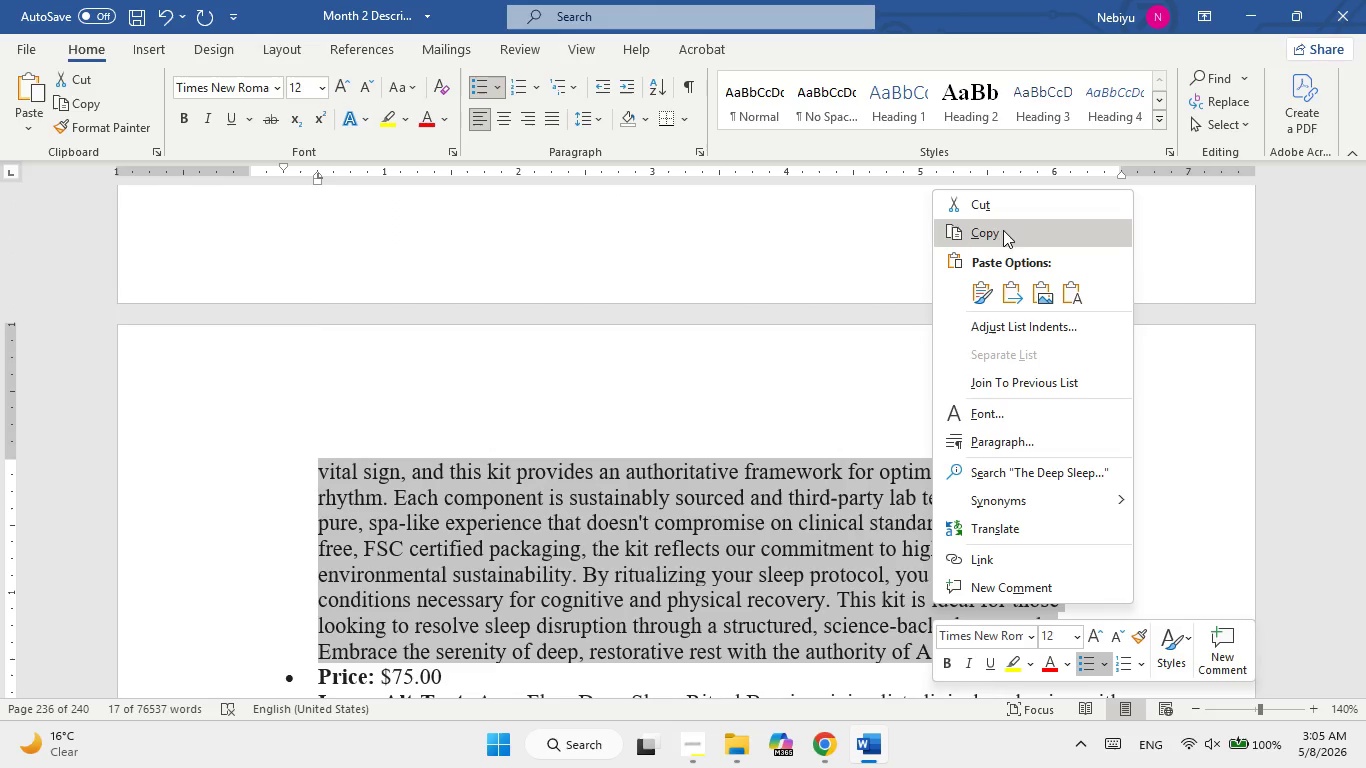 
left_click([1008, 225])
 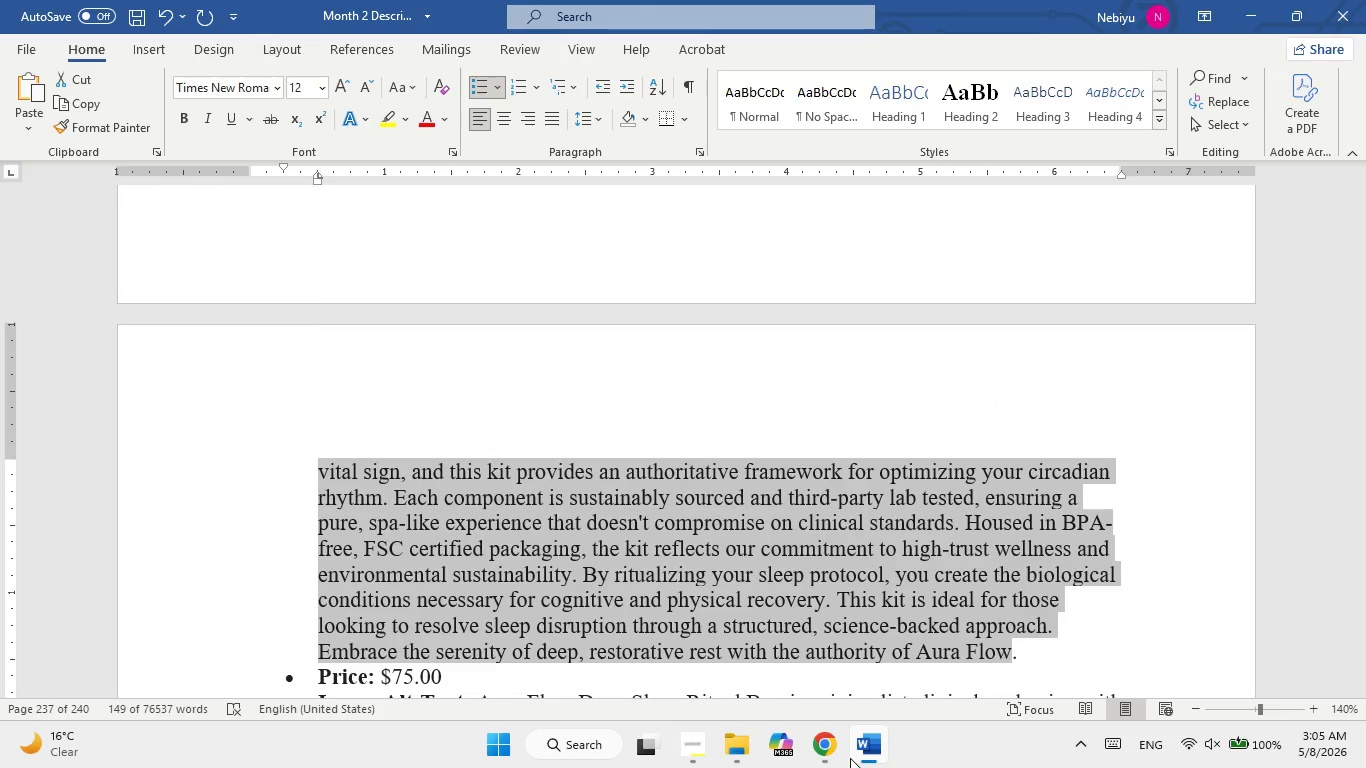 
left_click([881, 754])
 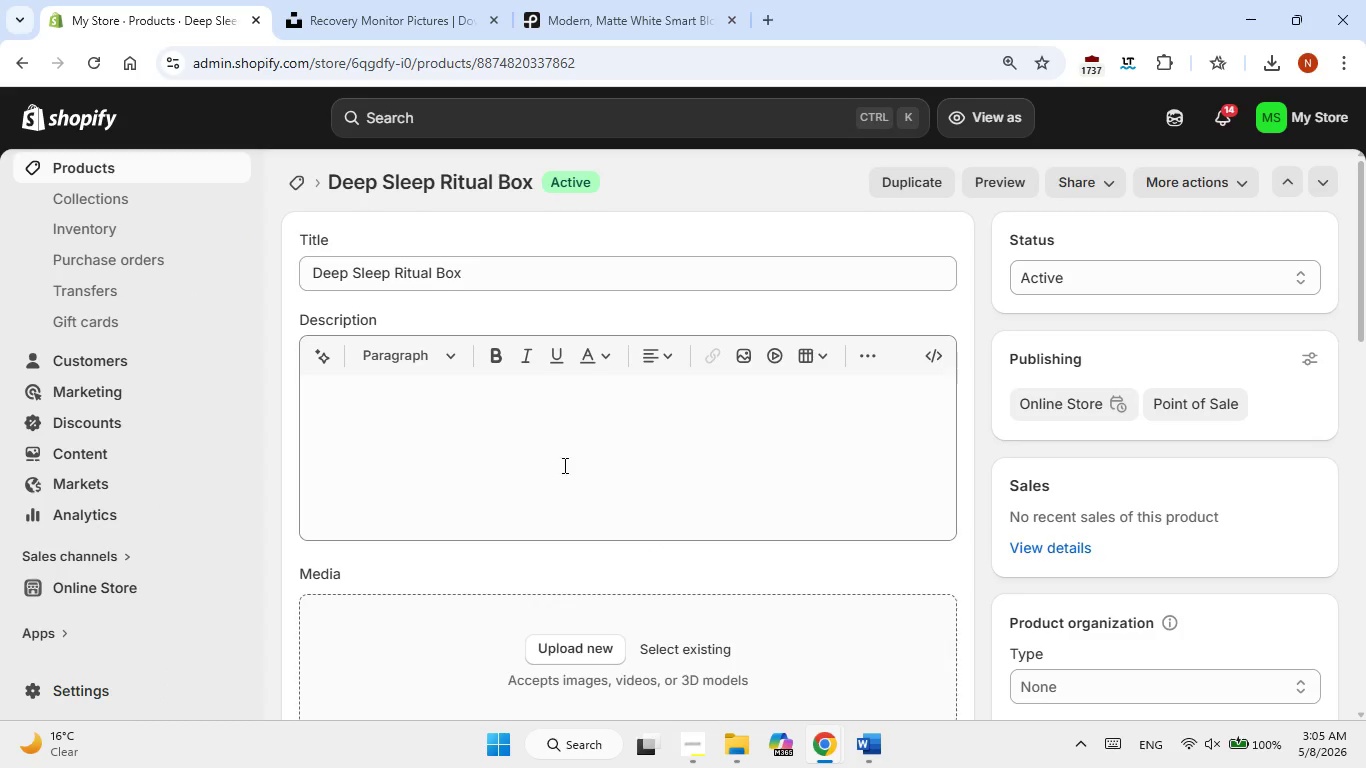 
left_click([505, 432])
 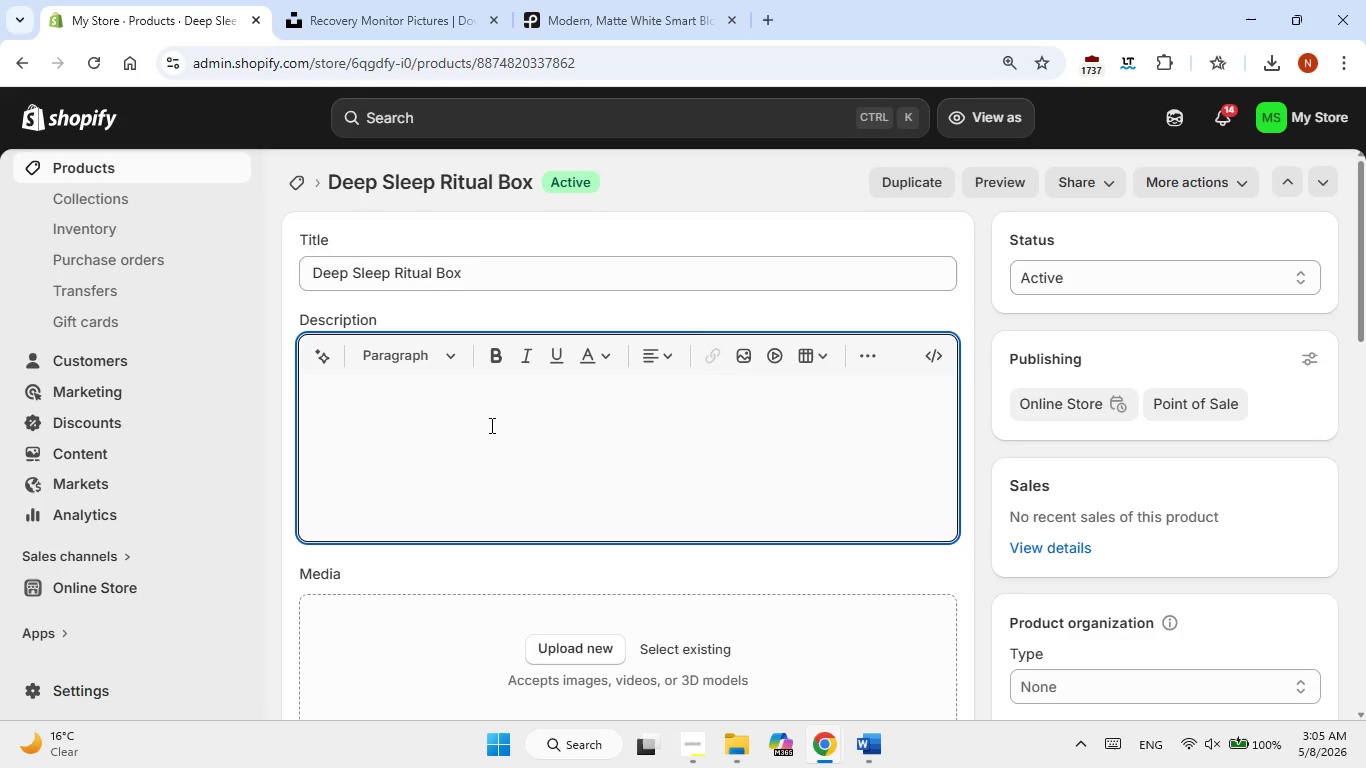 
right_click([490, 425])
 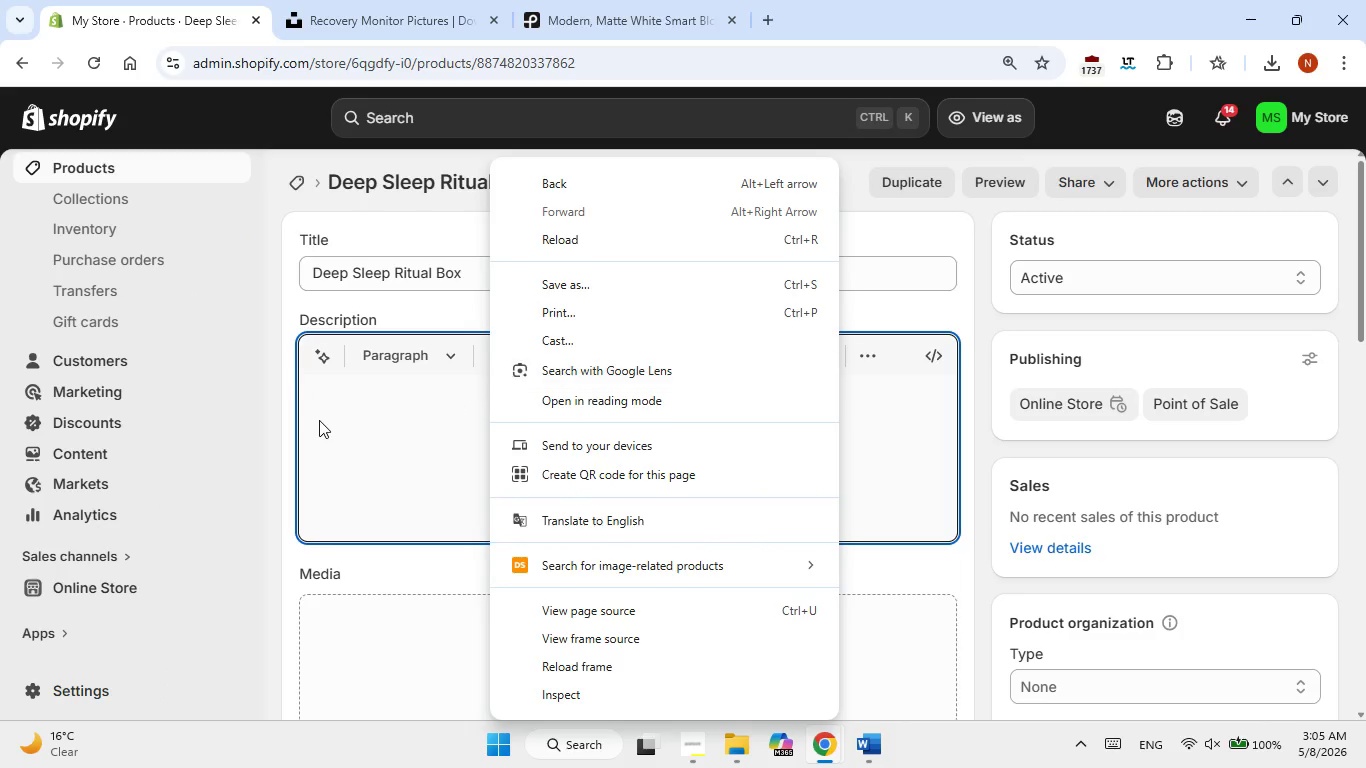 
left_click([313, 422])
 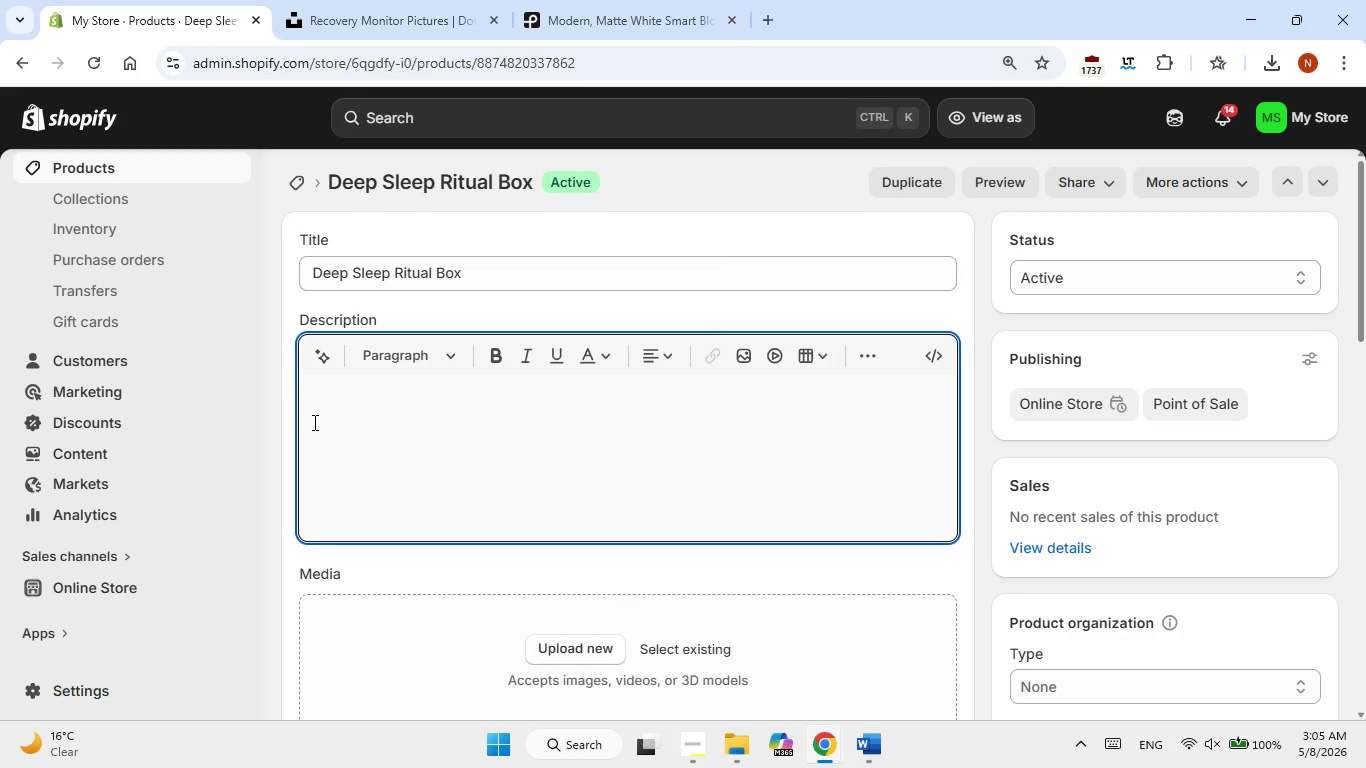 
key(Control+V)
 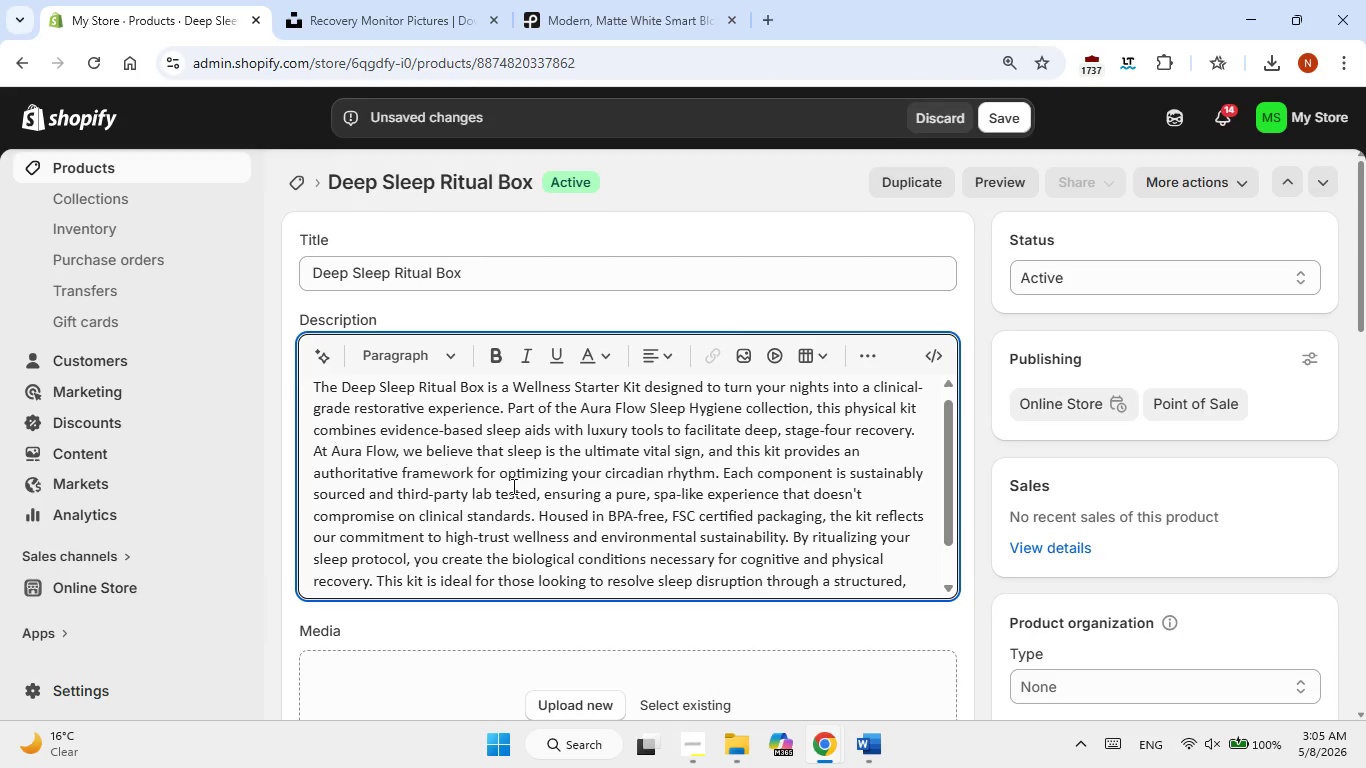 
scroll: coordinate [606, 476], scroll_direction: down, amount: 1.0
 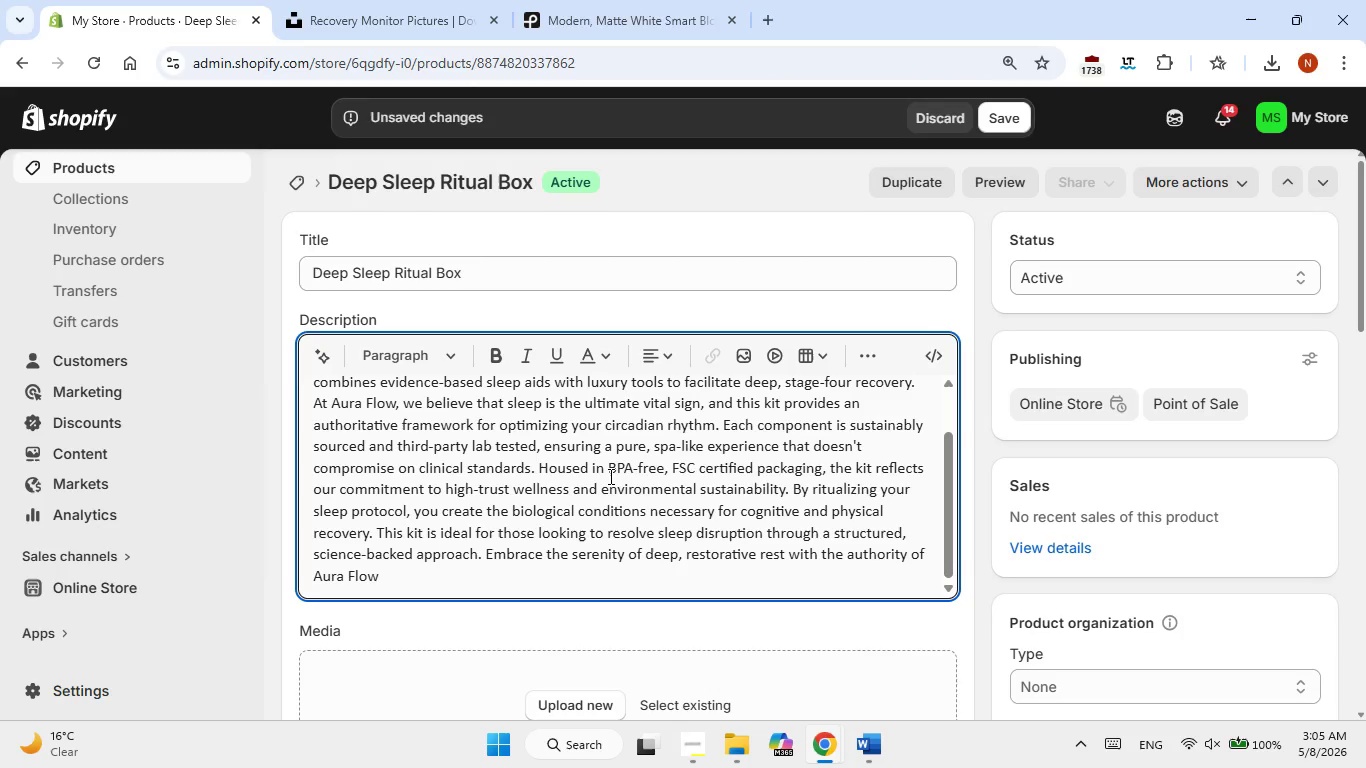 
key(Period)
 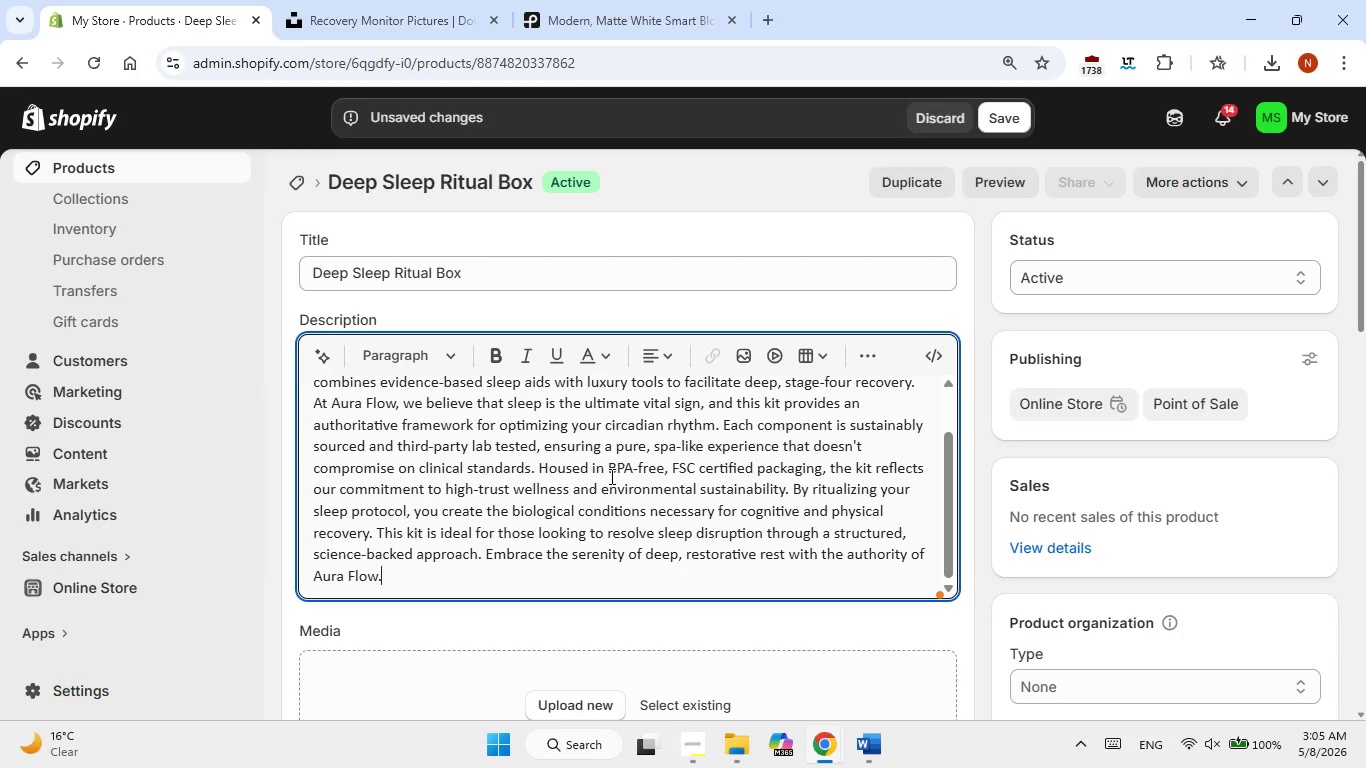 
scroll: coordinate [672, 487], scroll_direction: down, amount: 2.0
 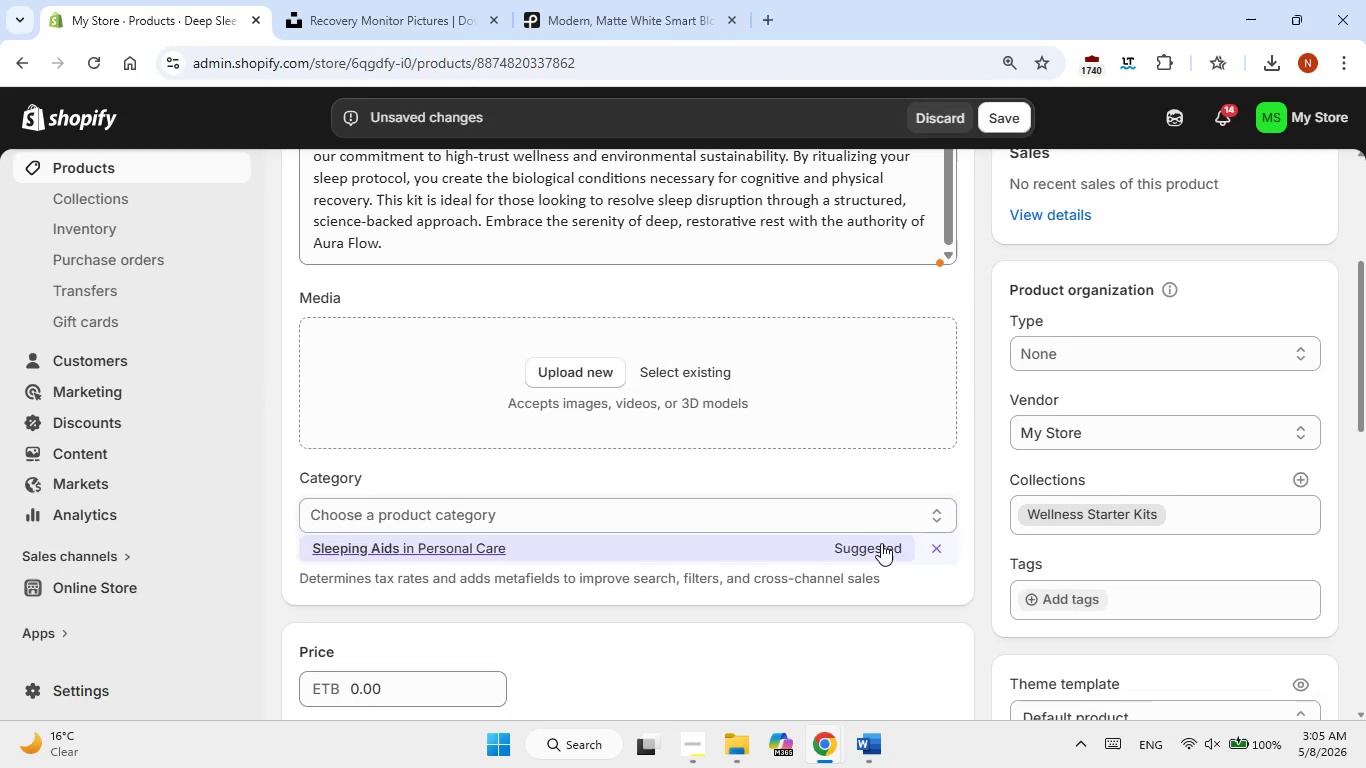 
scroll: coordinate [381, 396], scroll_direction: up, amount: 4.0
 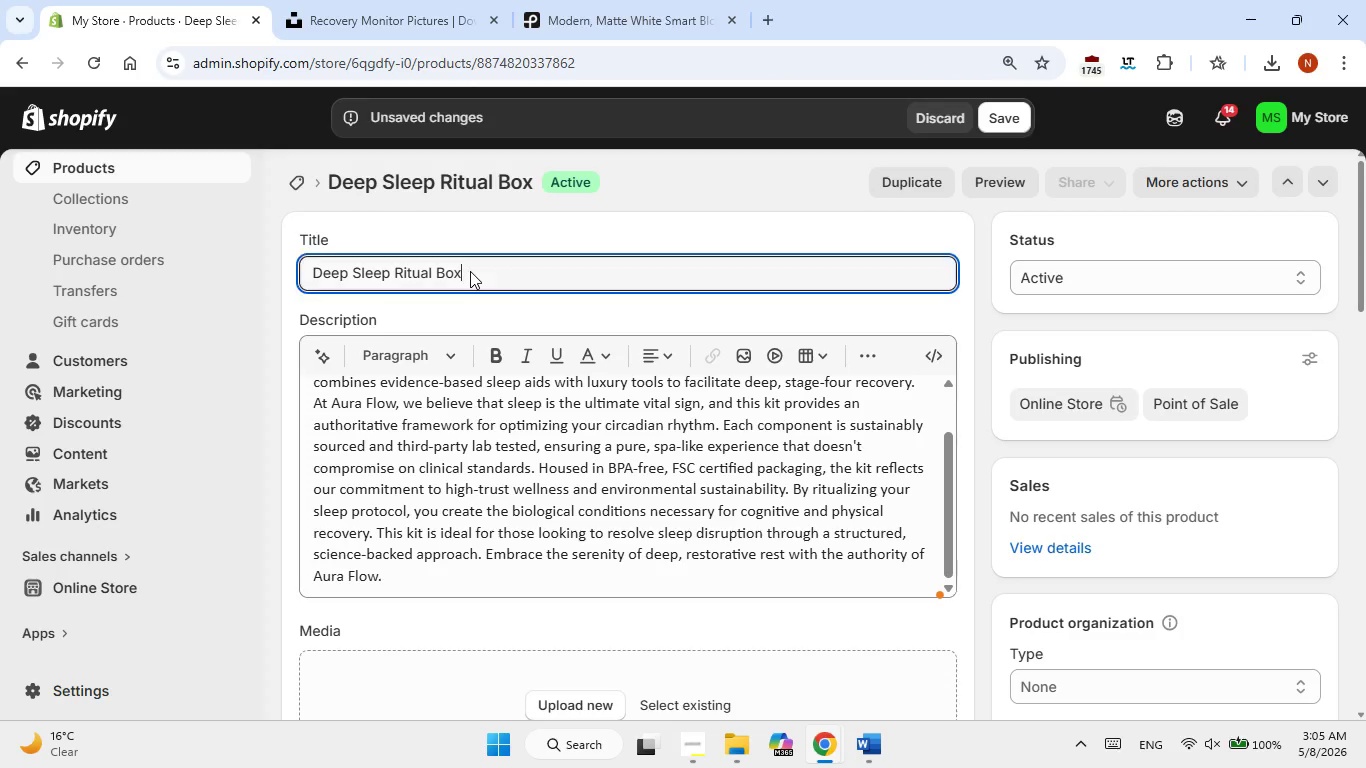 
double_click([470, 271])
 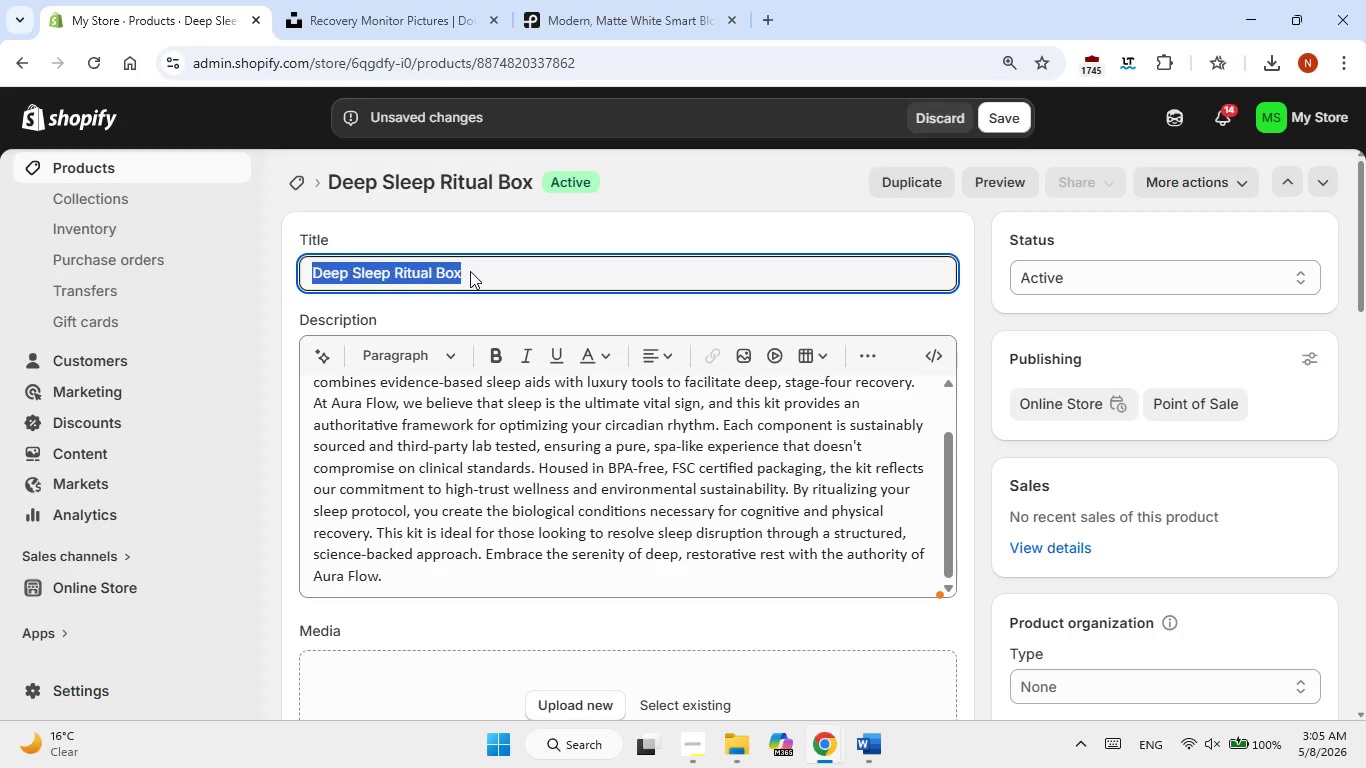 
triple_click([470, 271])
 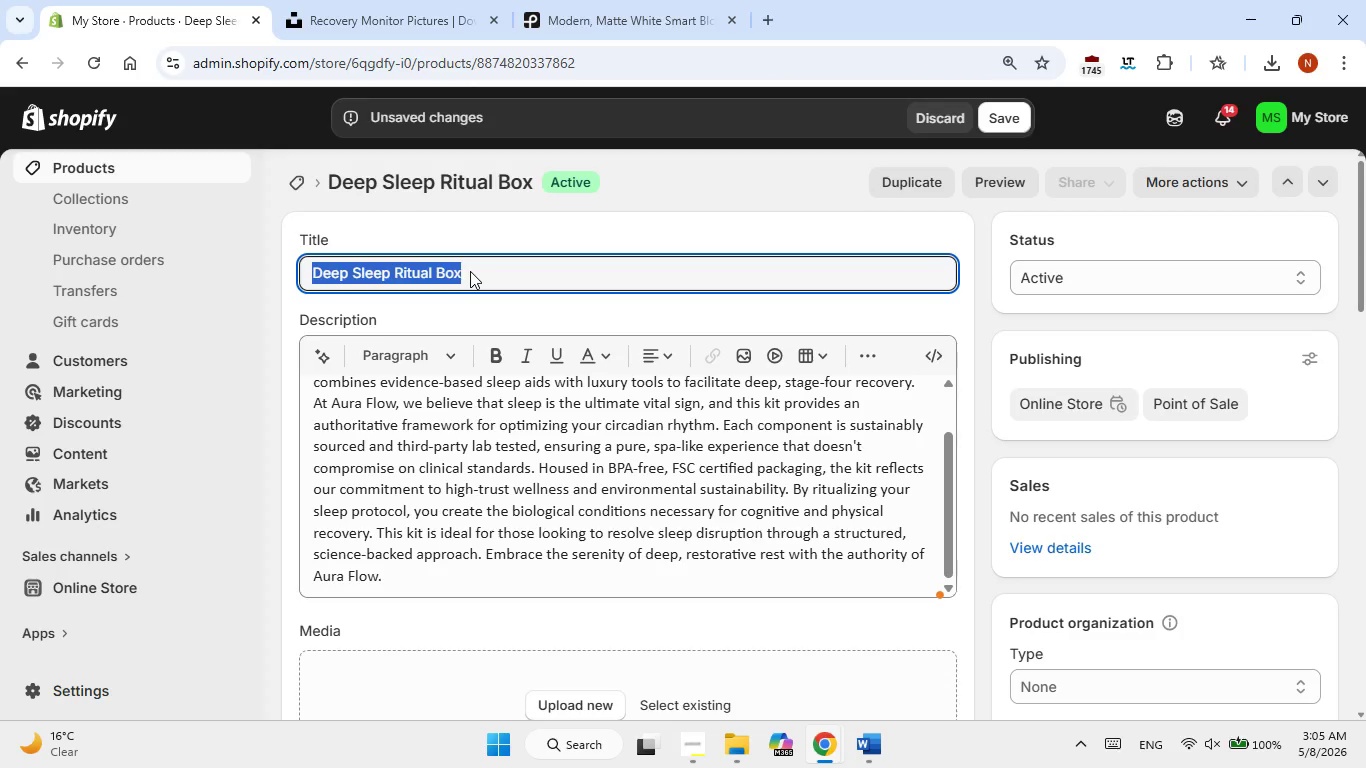 
right_click([470, 271])
 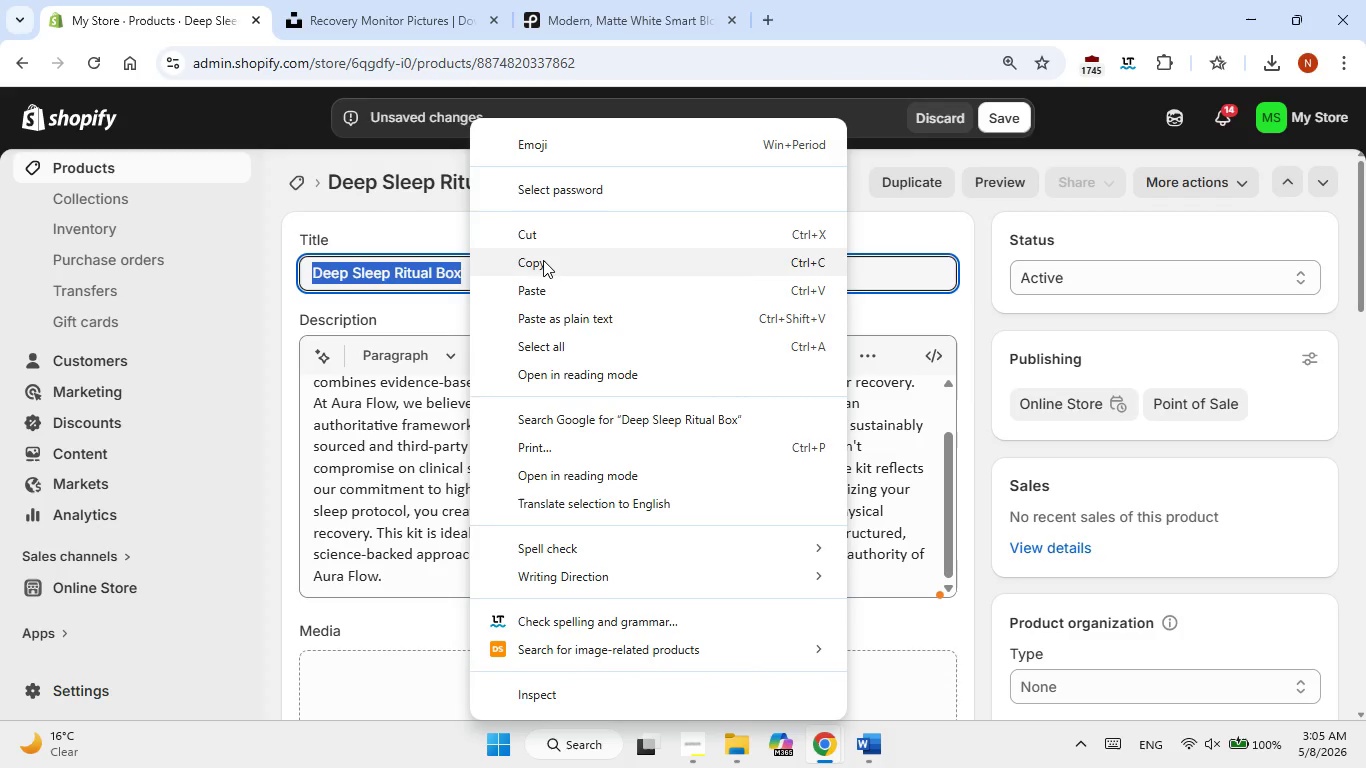 
left_click([545, 258])
 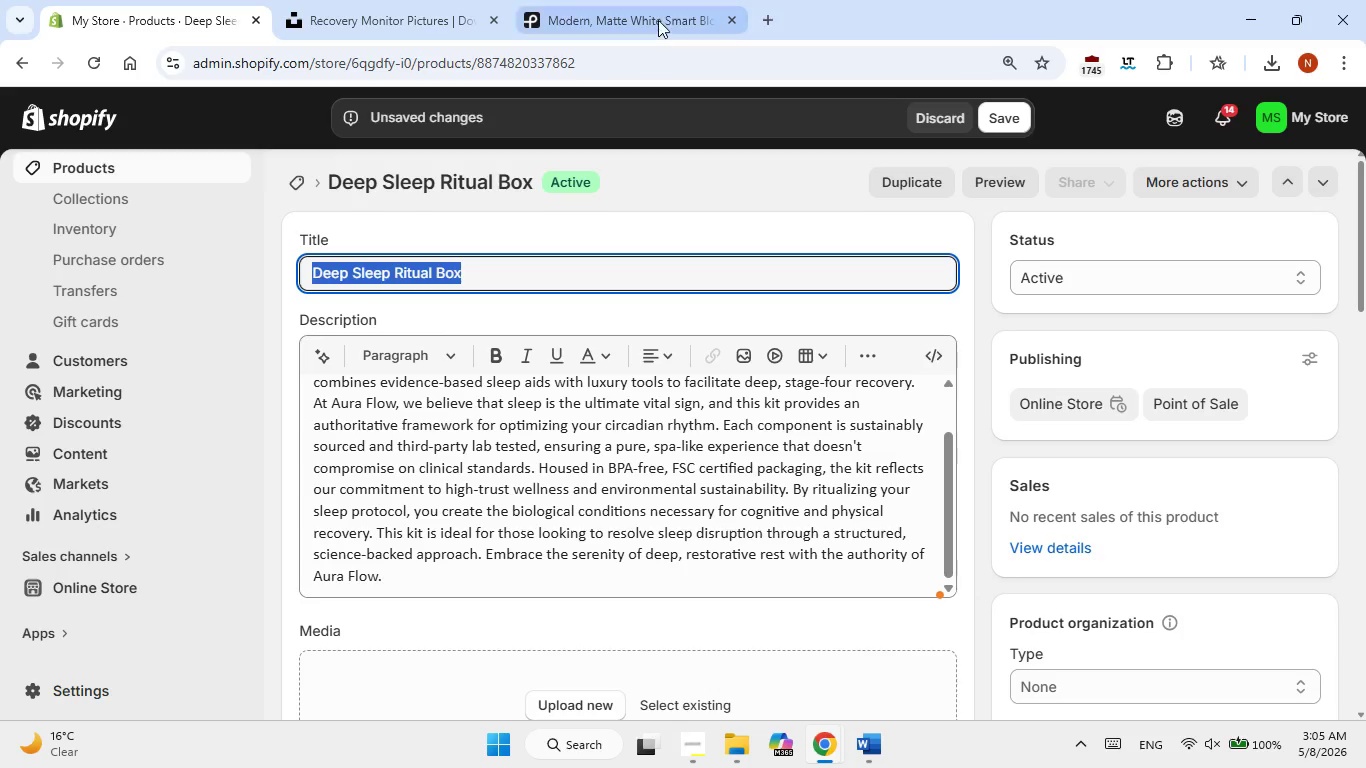 
left_click([658, 19])
 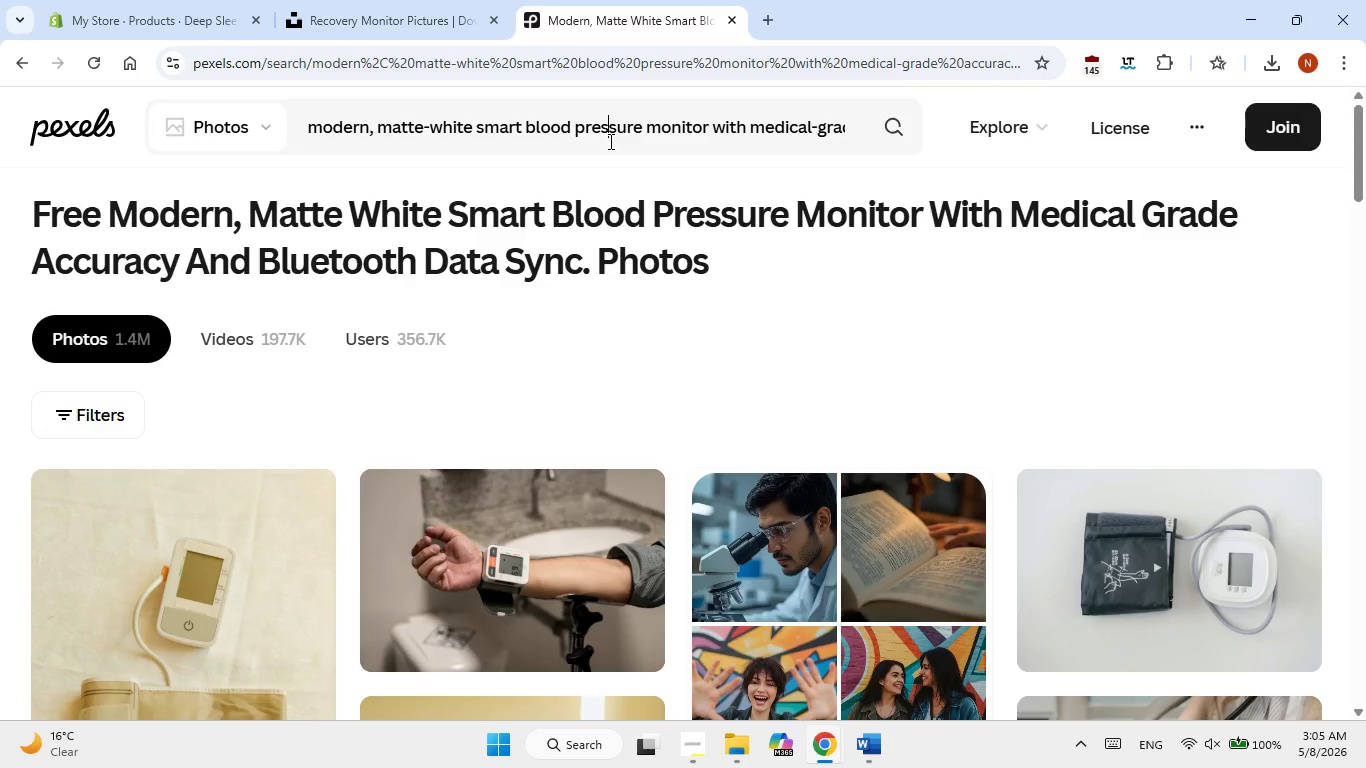 
double_click([610, 141])
 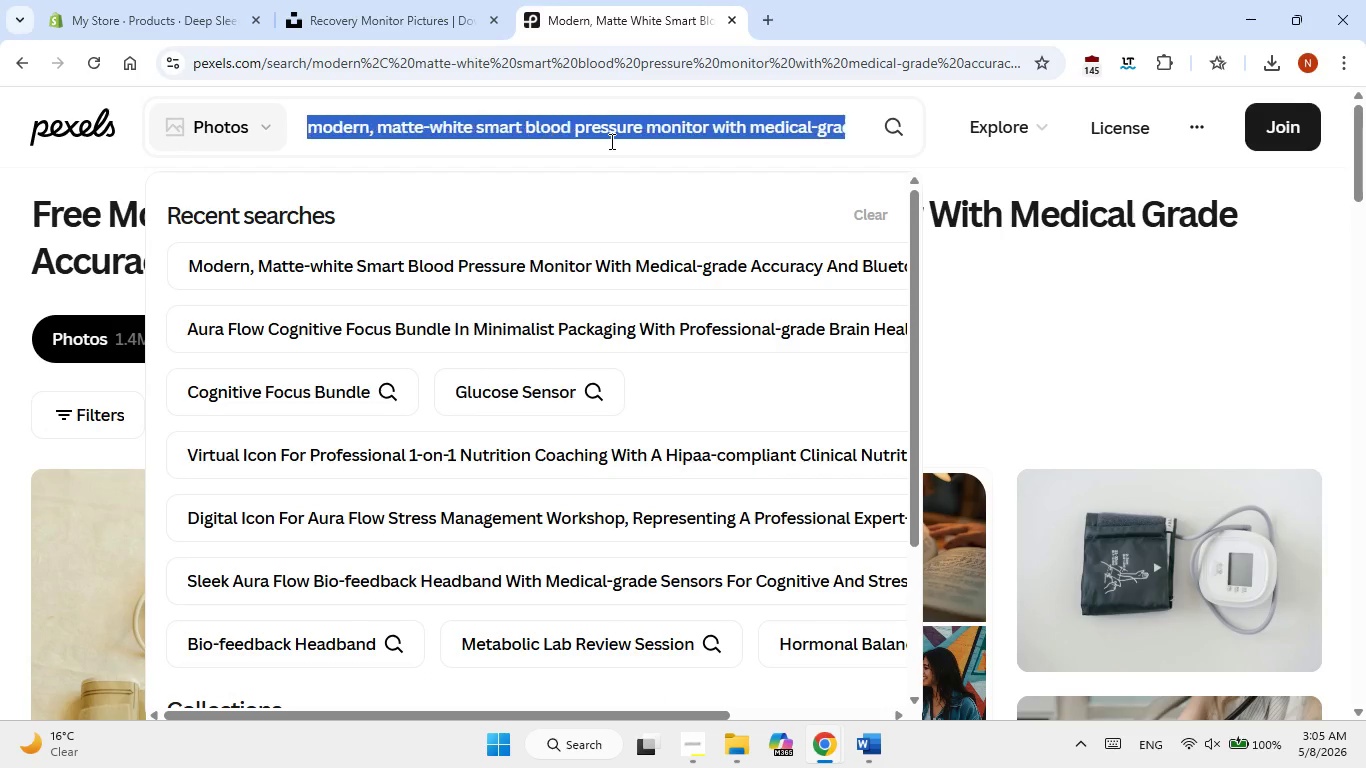 
triple_click([610, 141])
 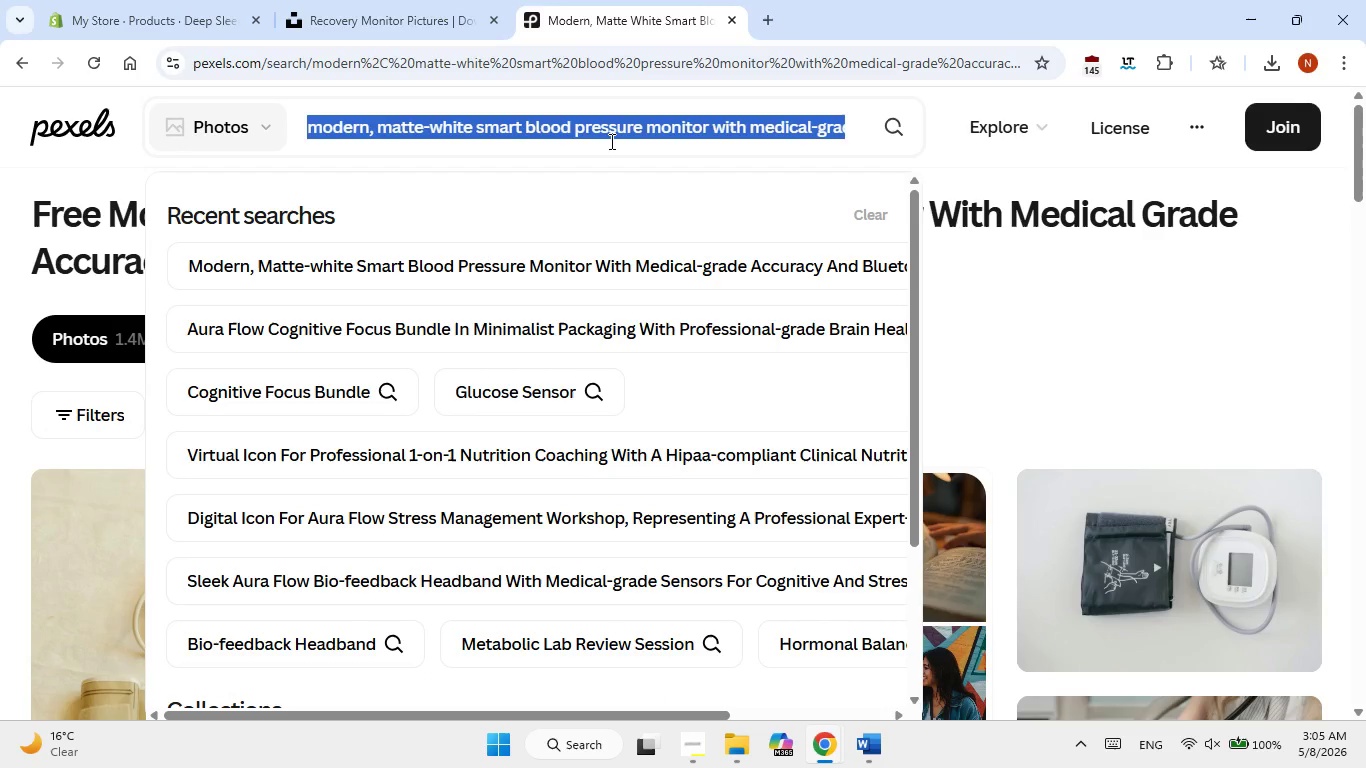 
right_click([610, 141])
 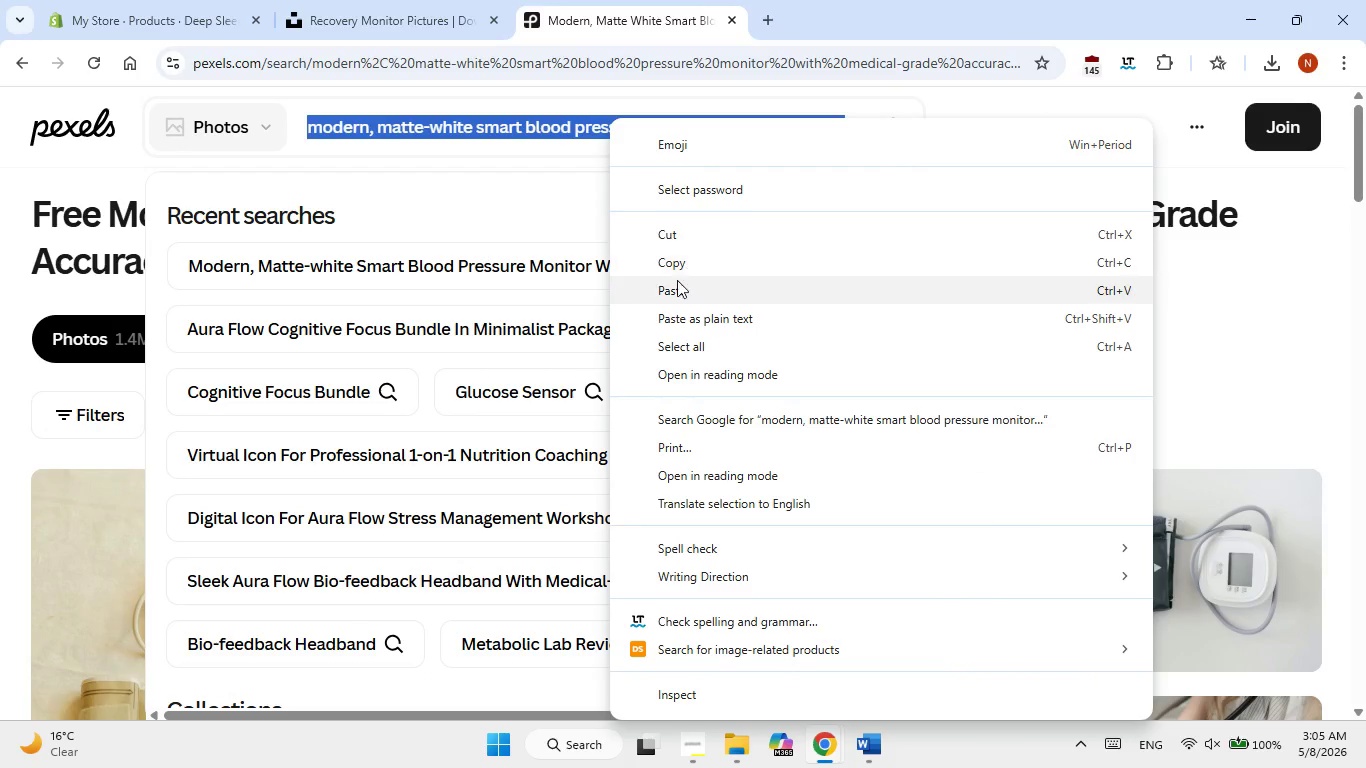 
left_click([675, 284])
 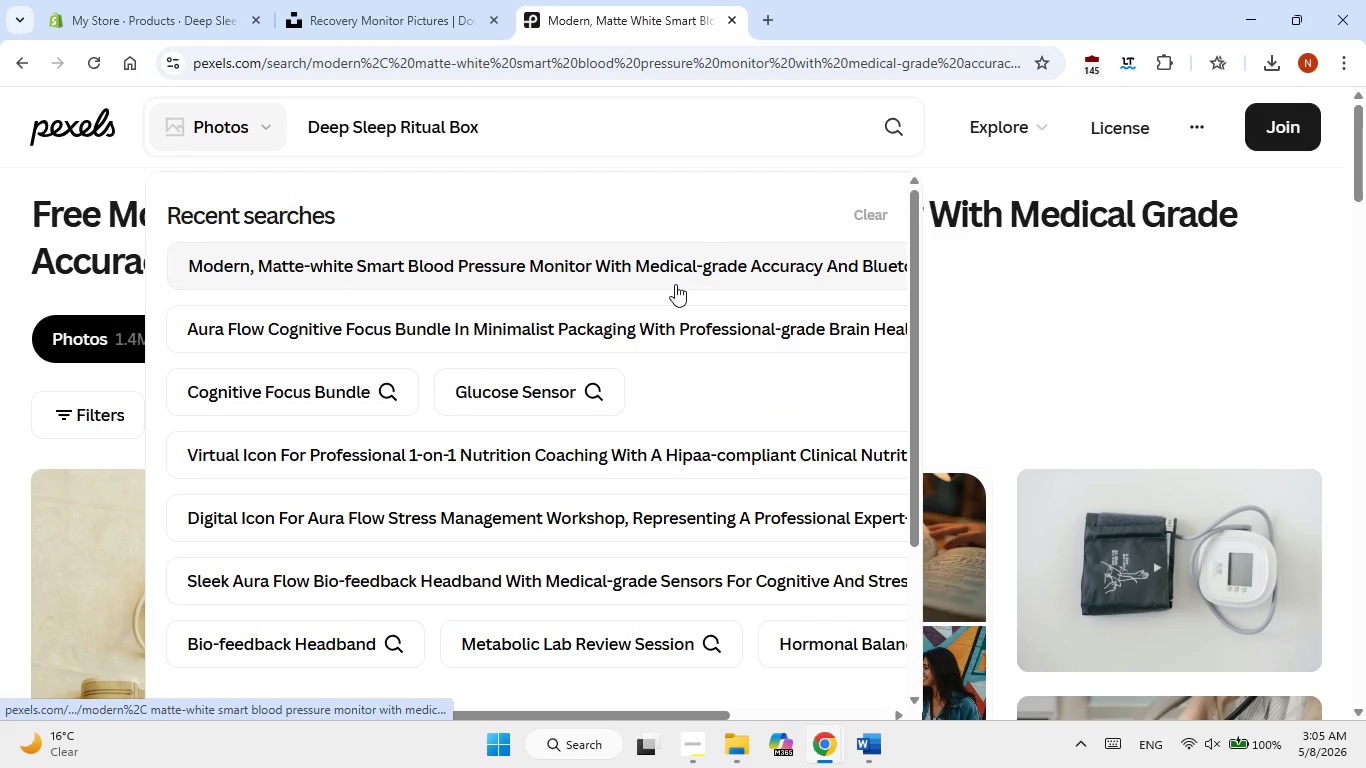 
key(Enter)
 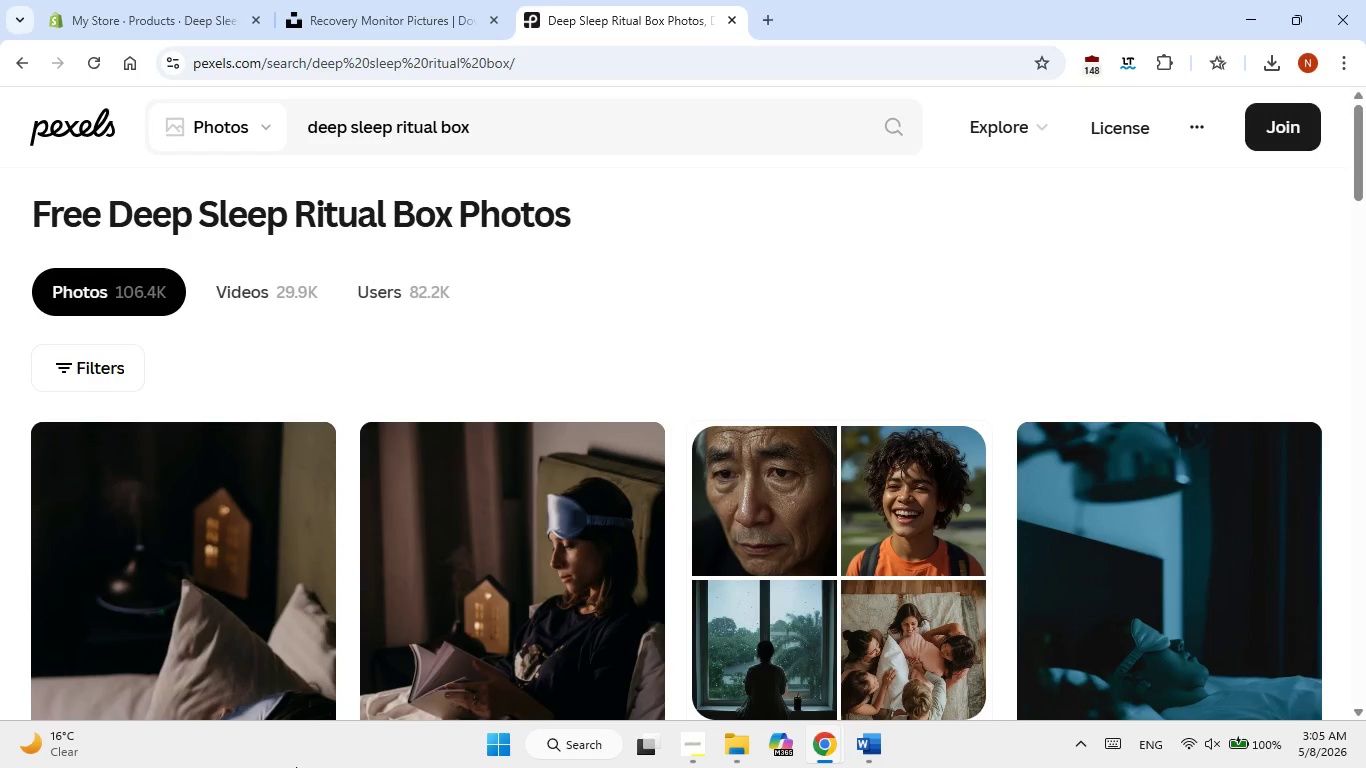 
wait(12.83)
 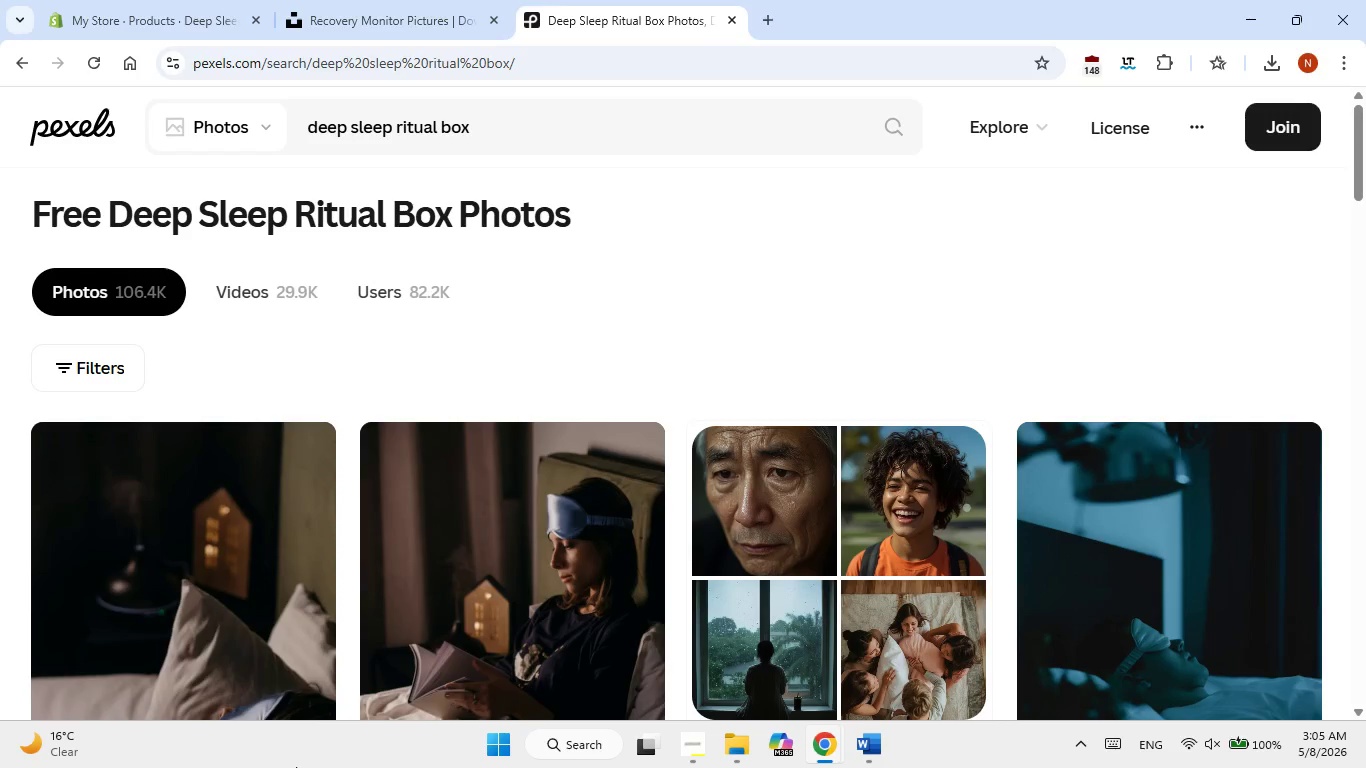 
scroll: coordinate [694, 581], scroll_direction: down, amount: 3.0
 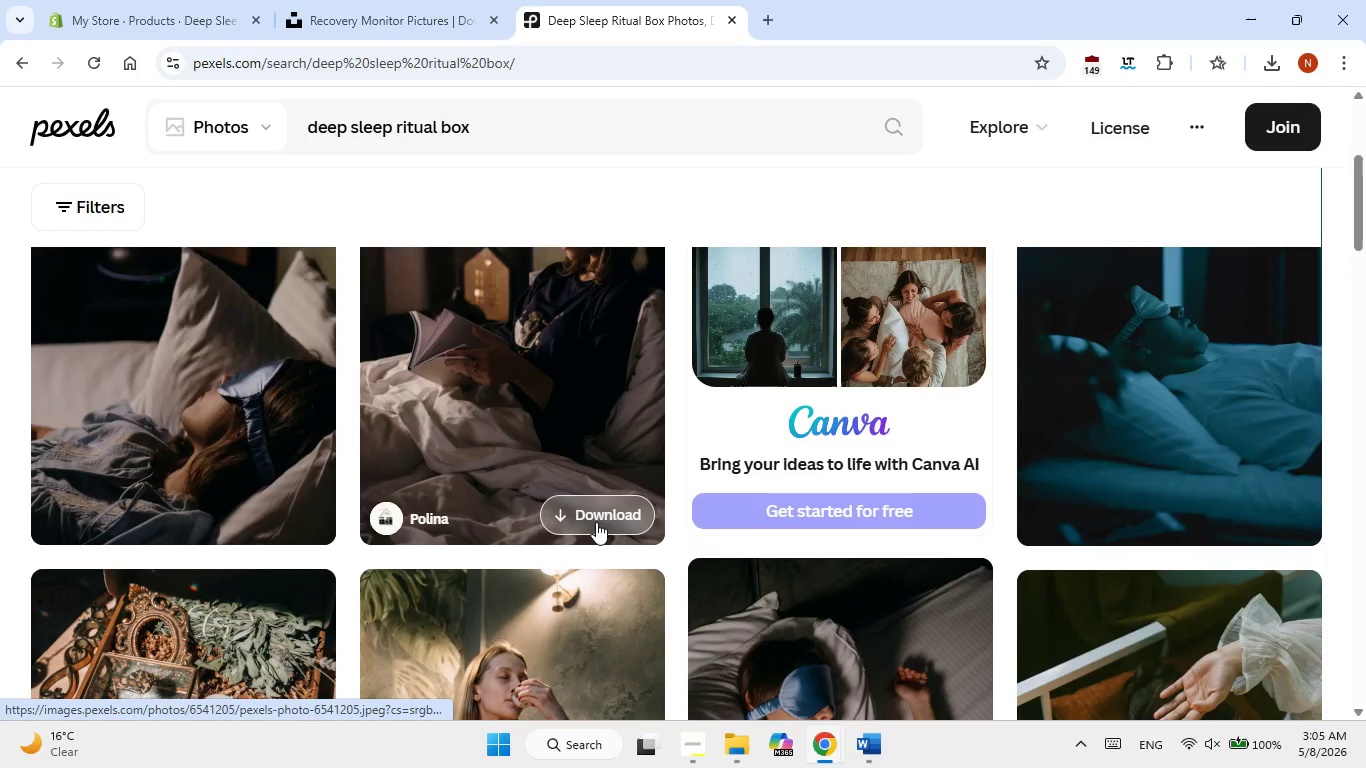 
left_click([596, 522])
 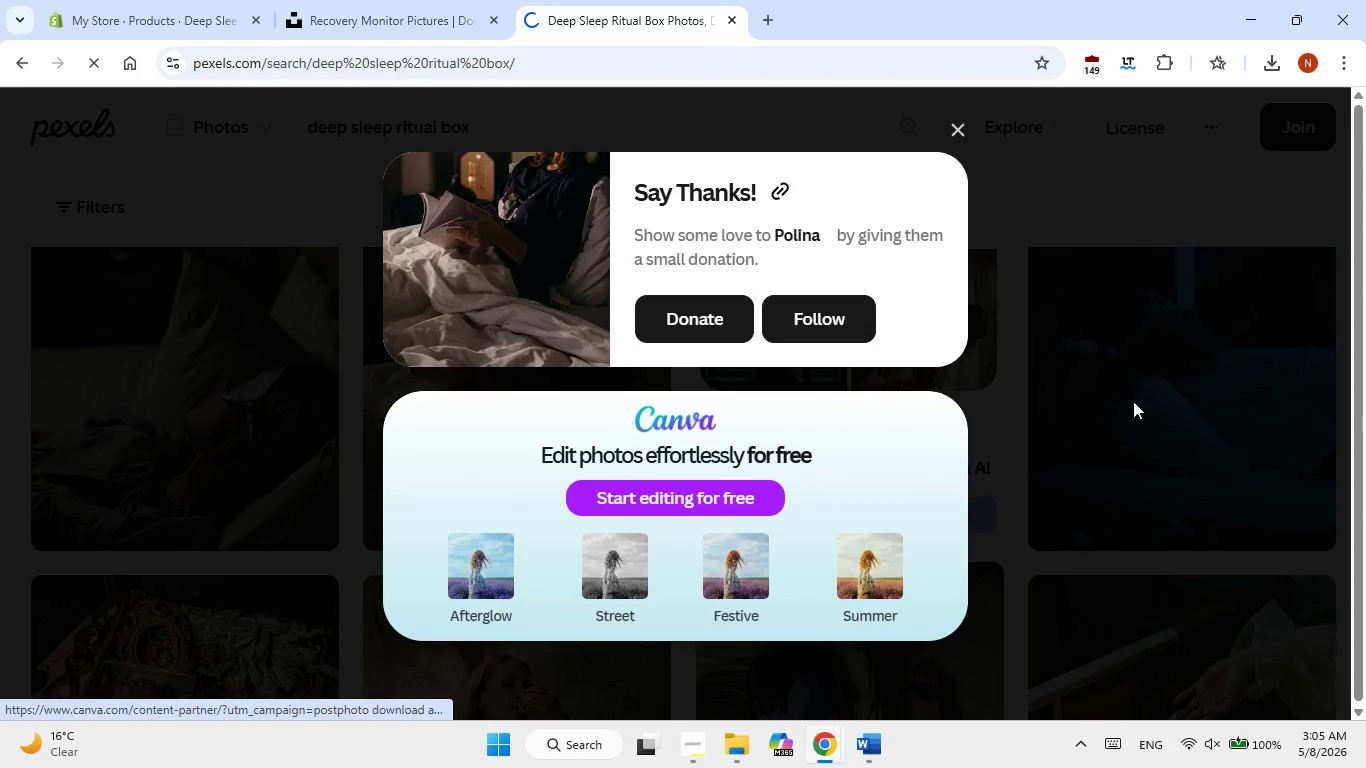 
left_click([1189, 395])
 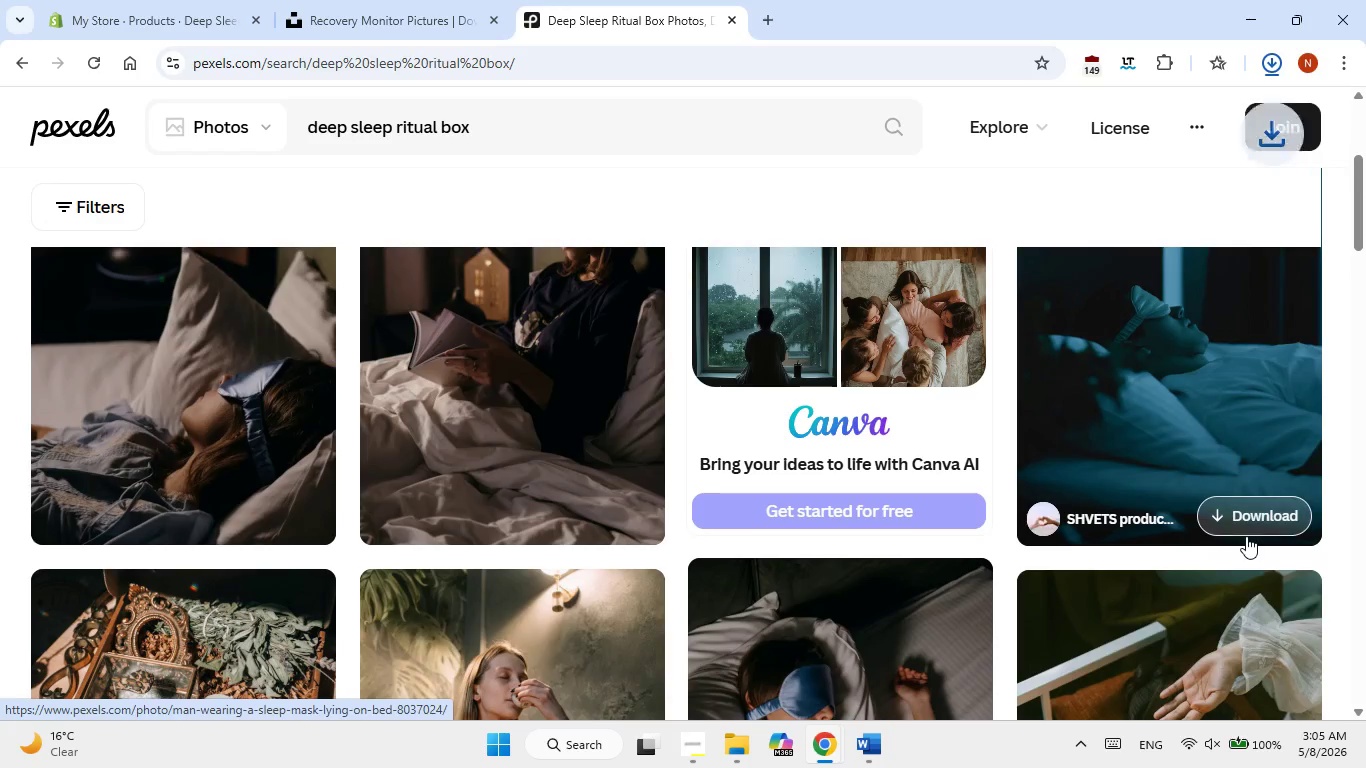 
left_click([1249, 519])
 